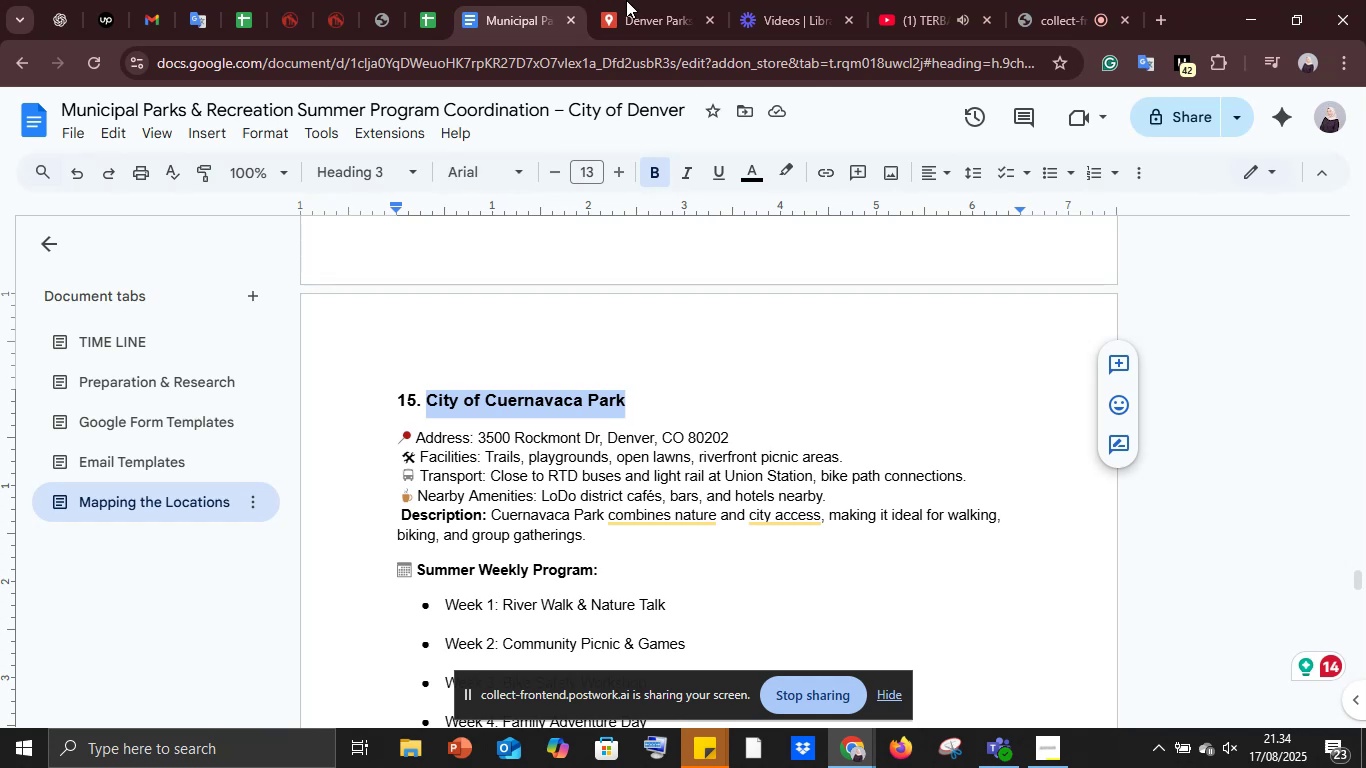 
left_click([634, 0])
 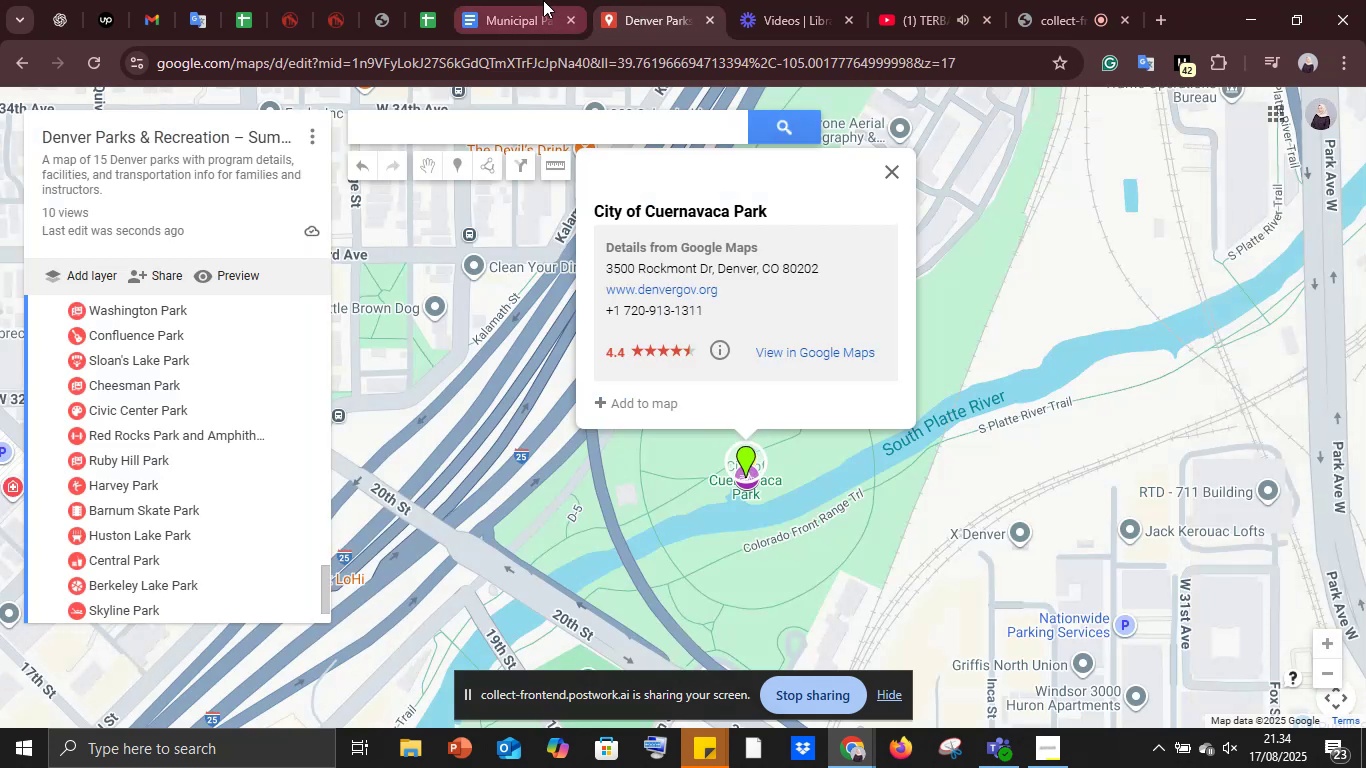 
left_click([505, 0])
 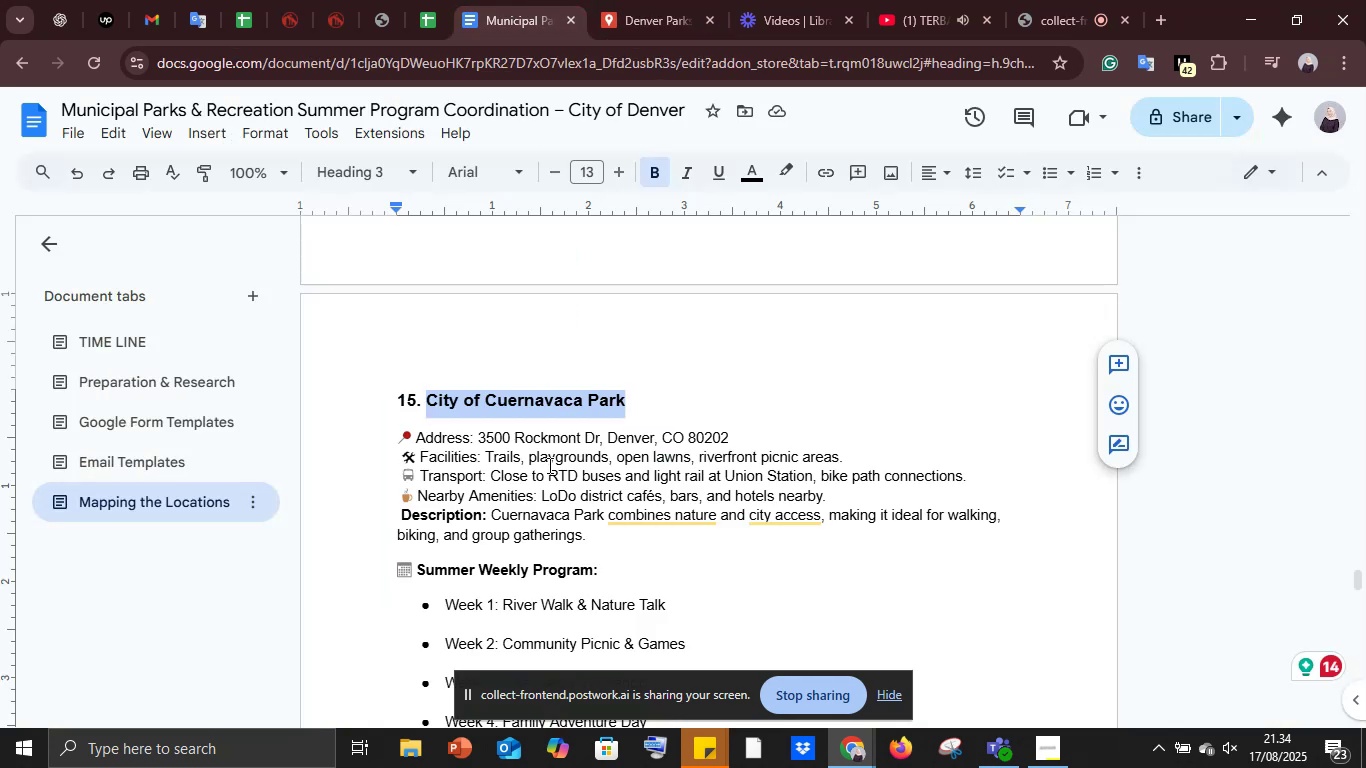 
scroll: coordinate [515, 525], scroll_direction: down, amount: 4.0
 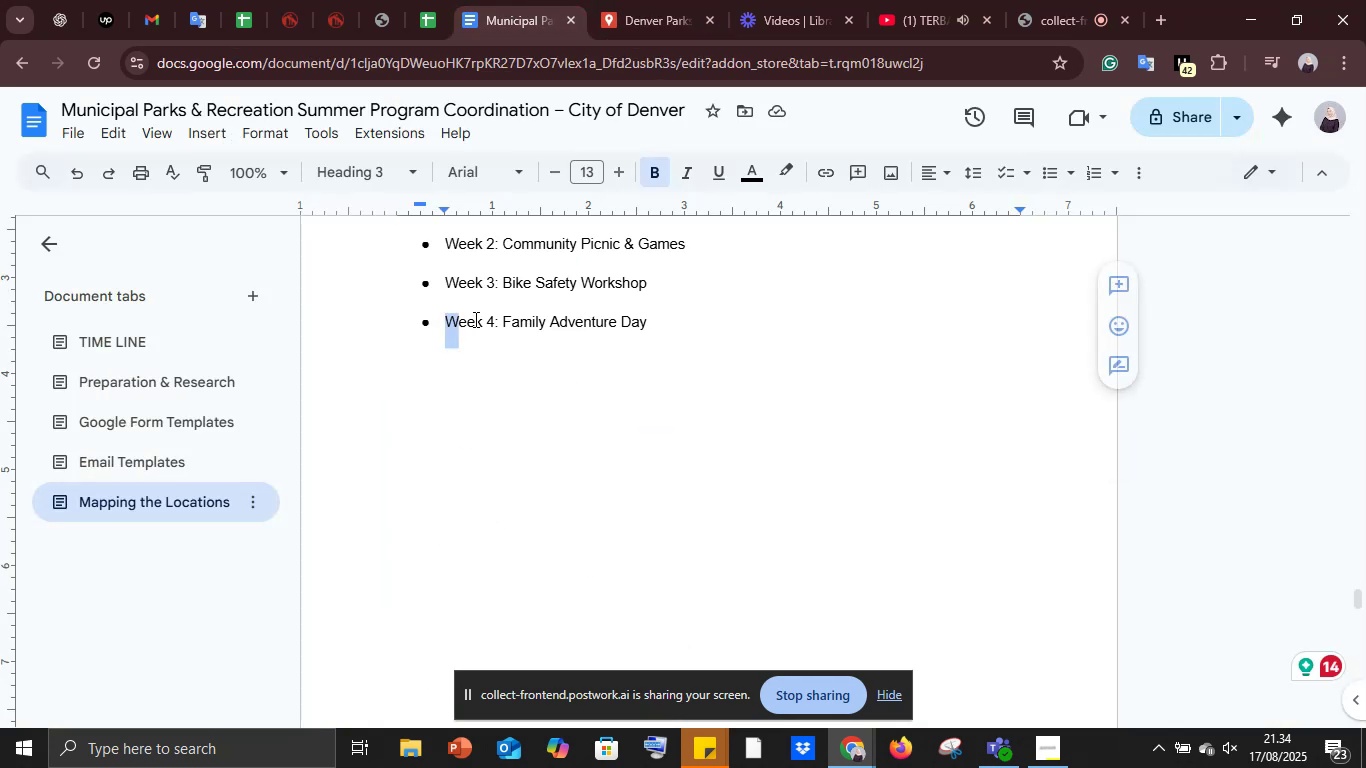 
key(Control+C)
 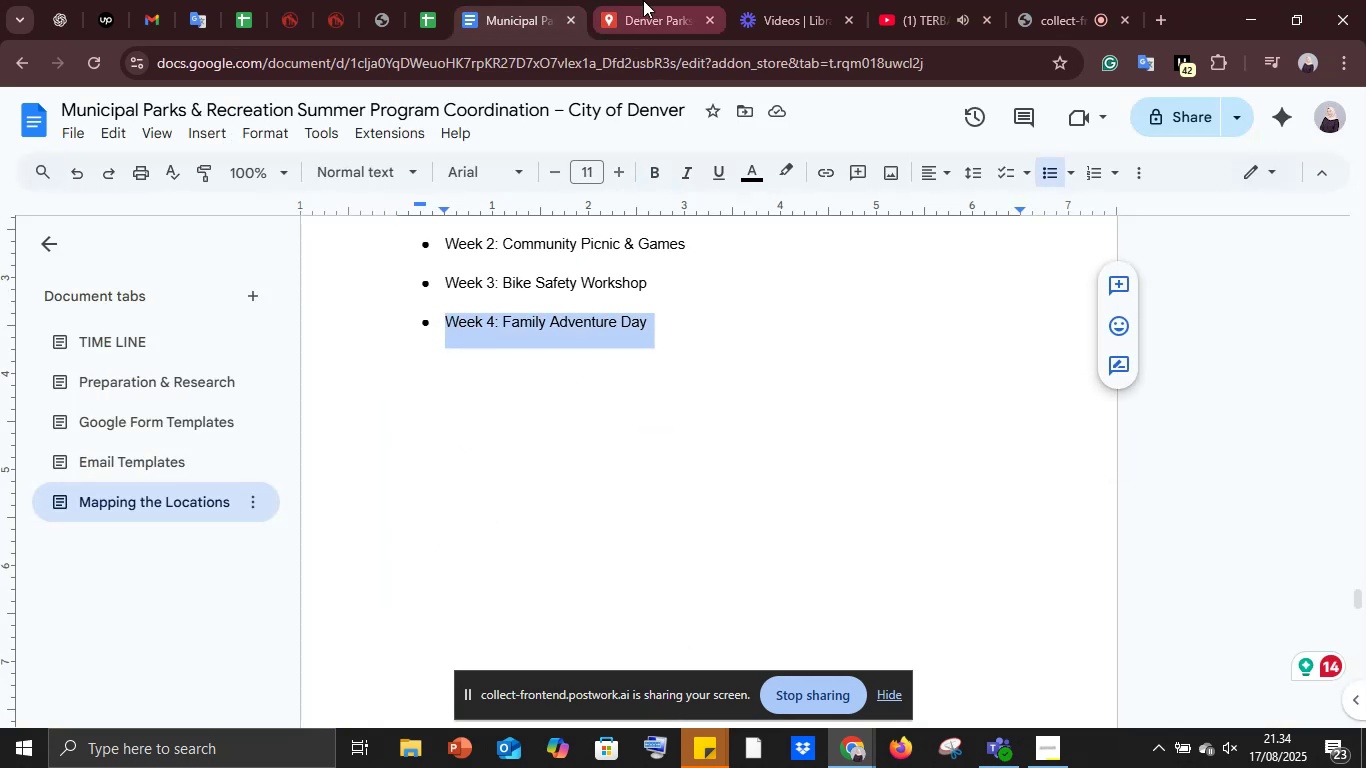 
left_click([643, 0])
 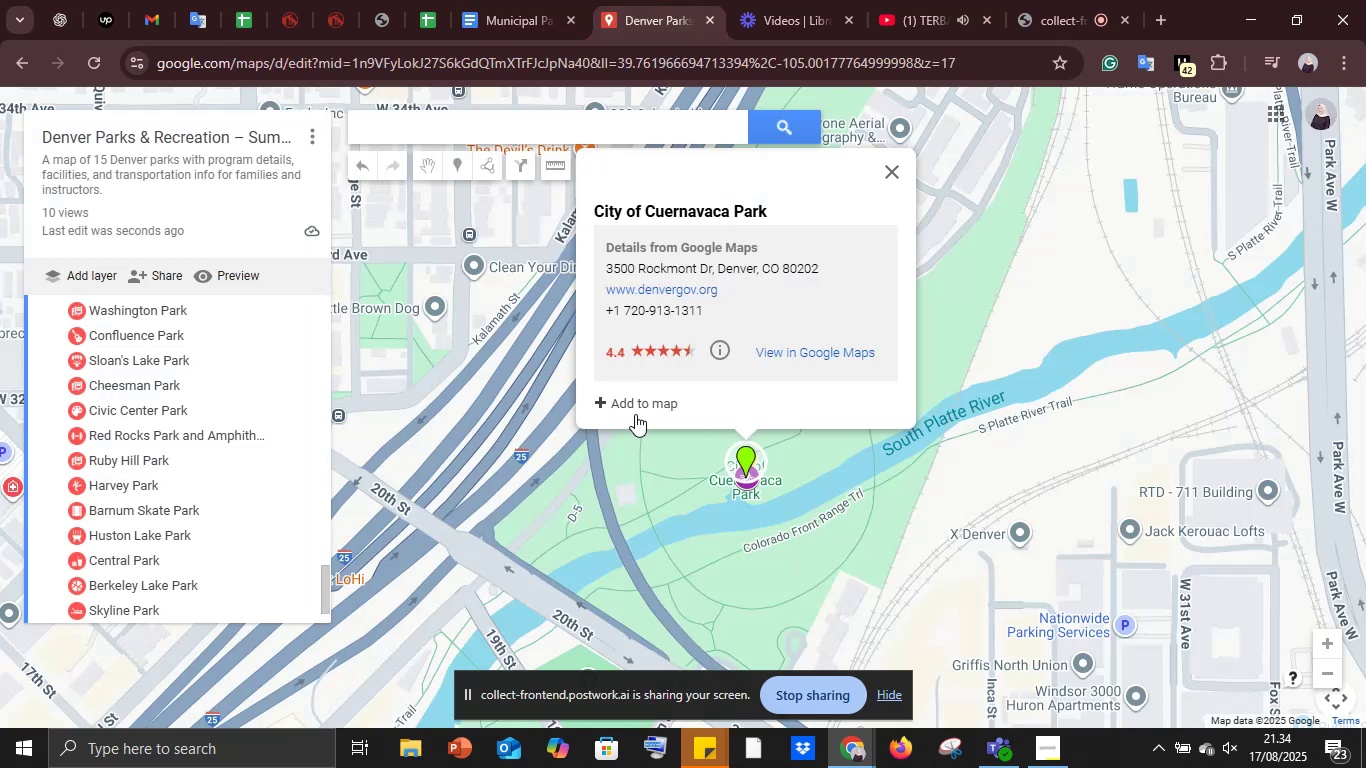 
left_click([628, 403])
 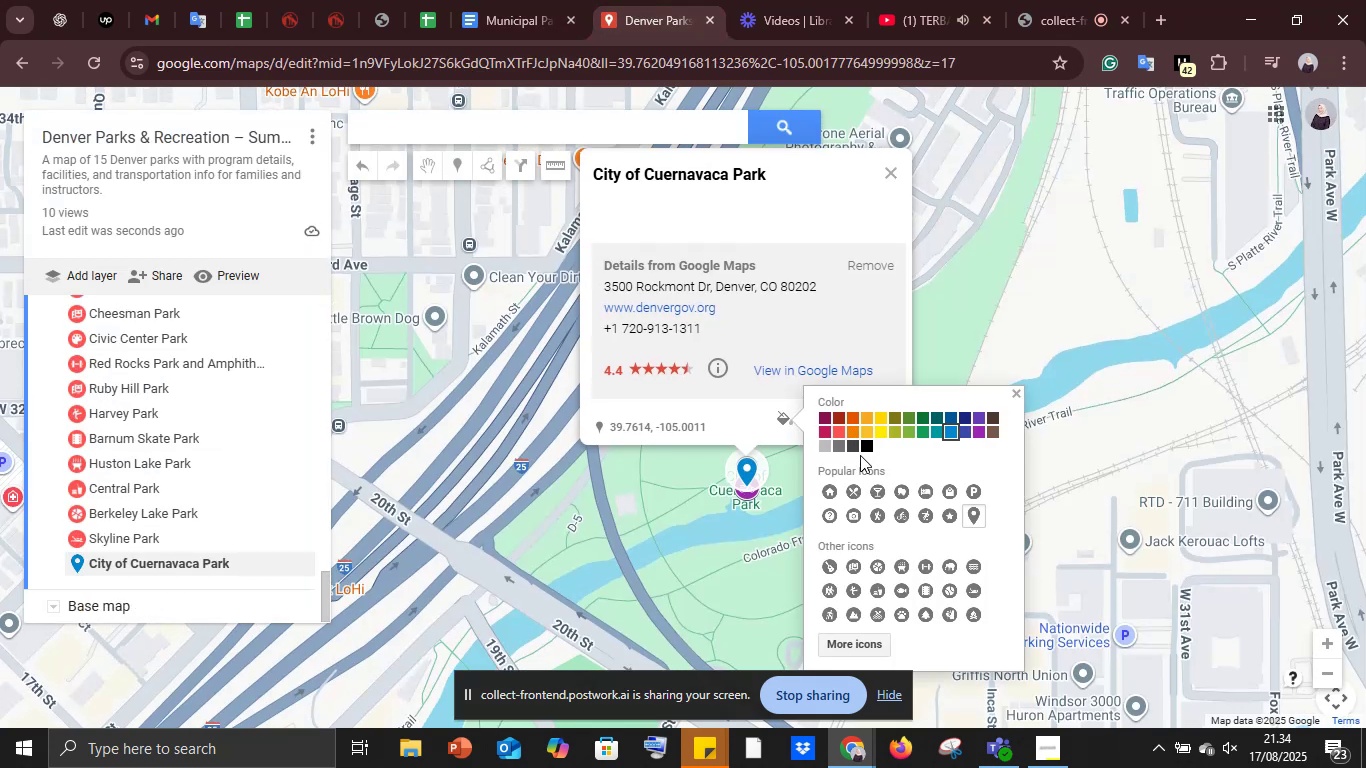 
left_click([836, 430])
 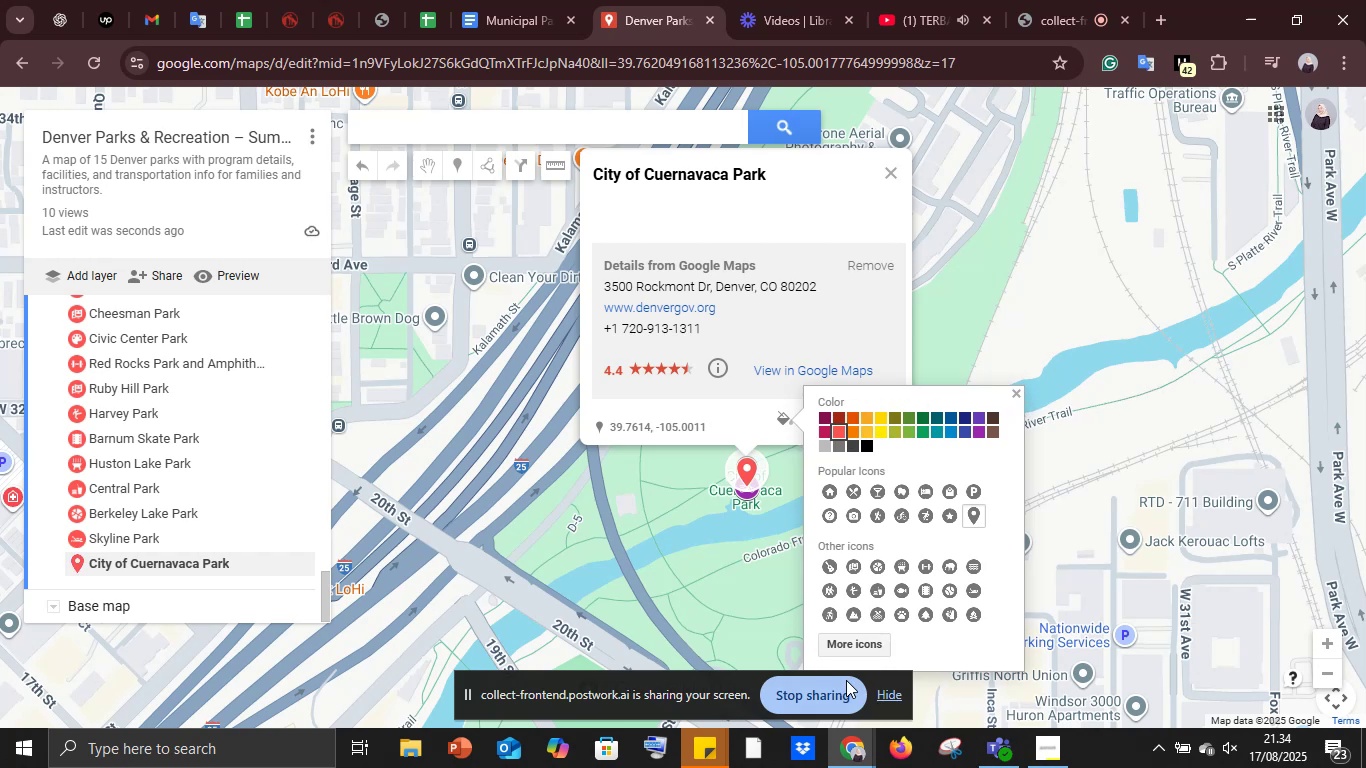 
left_click([829, 647])
 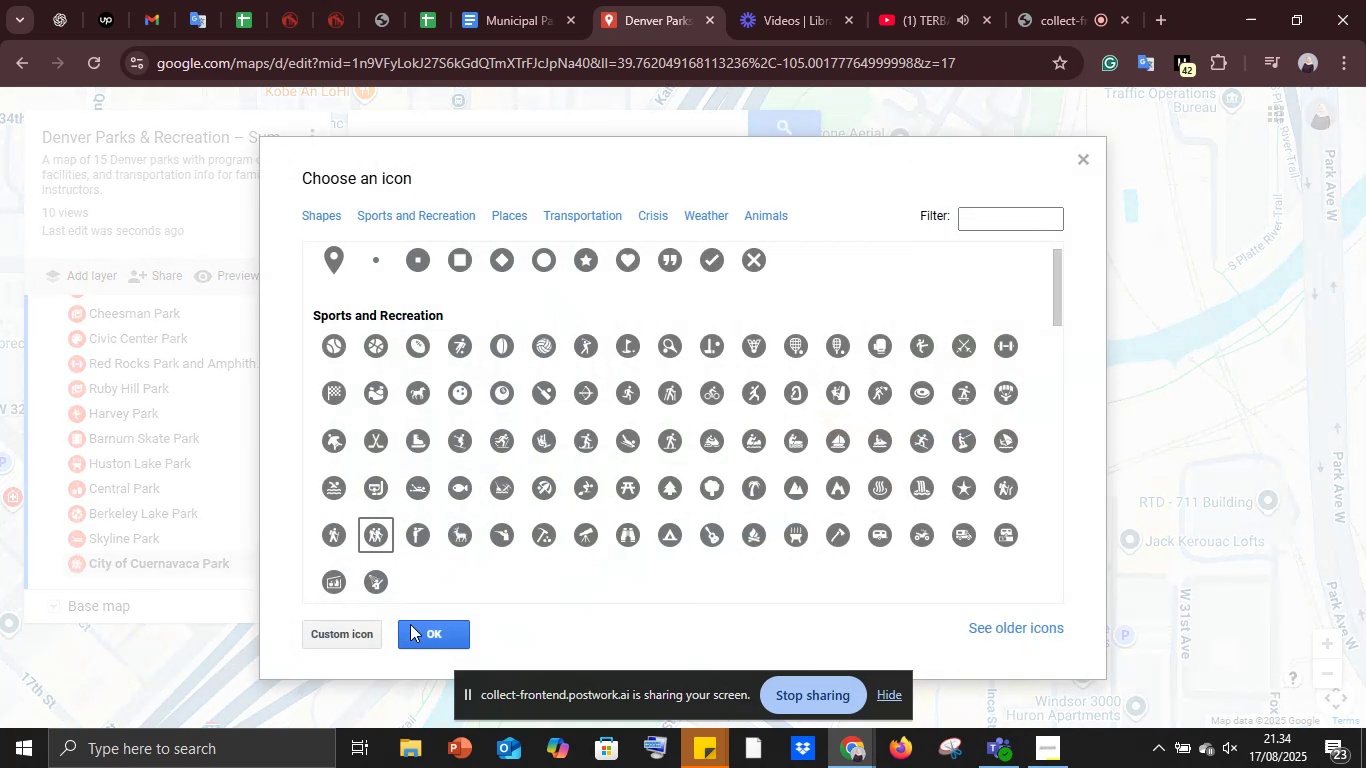 
wait(7.22)
 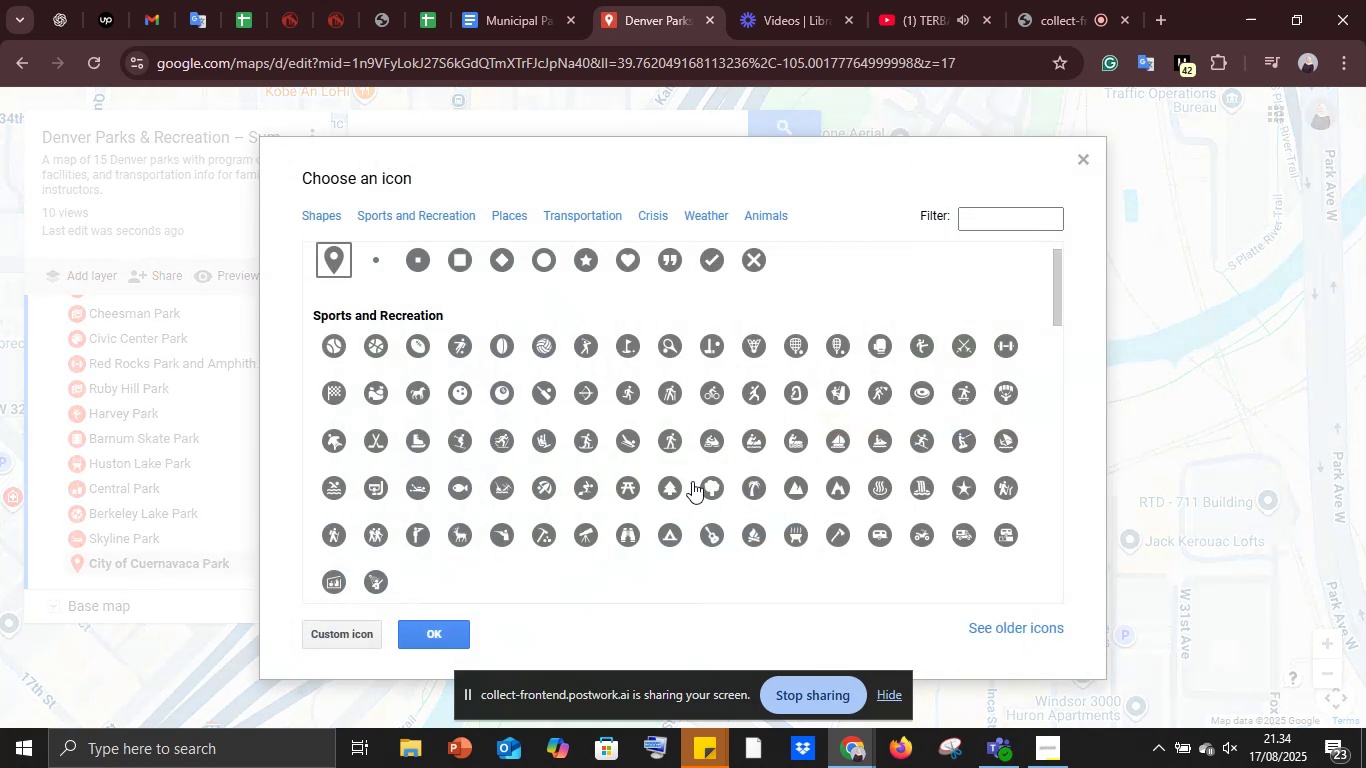 
left_click([1013, 394])
 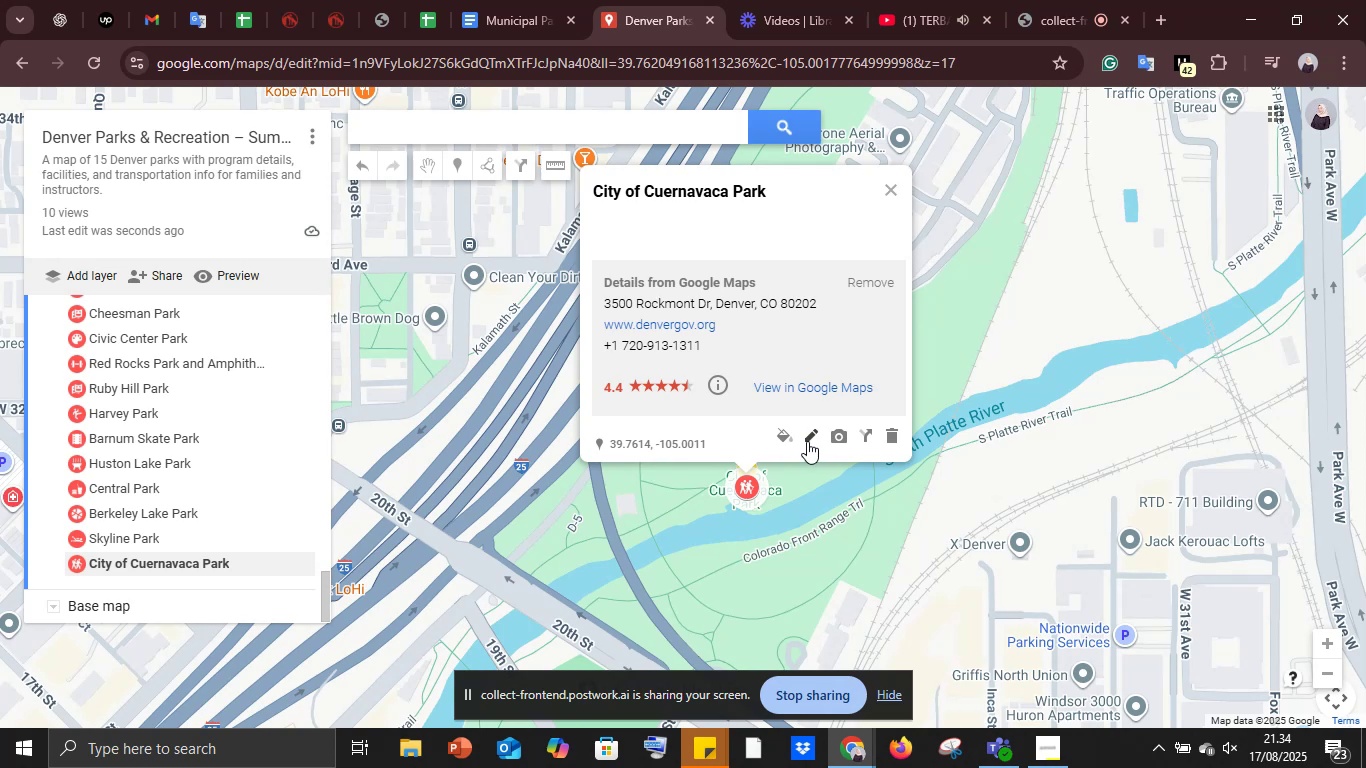 
left_click([807, 441])
 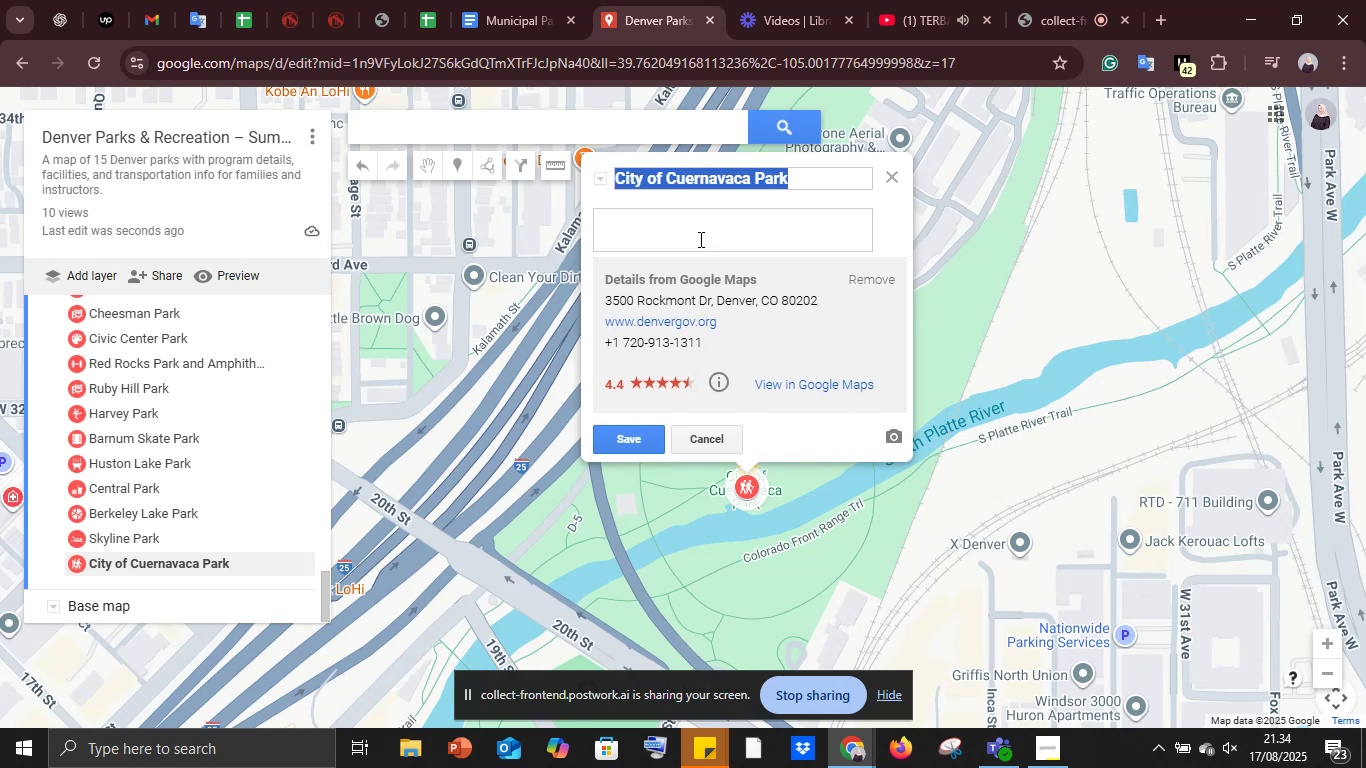 
left_click([698, 234])
 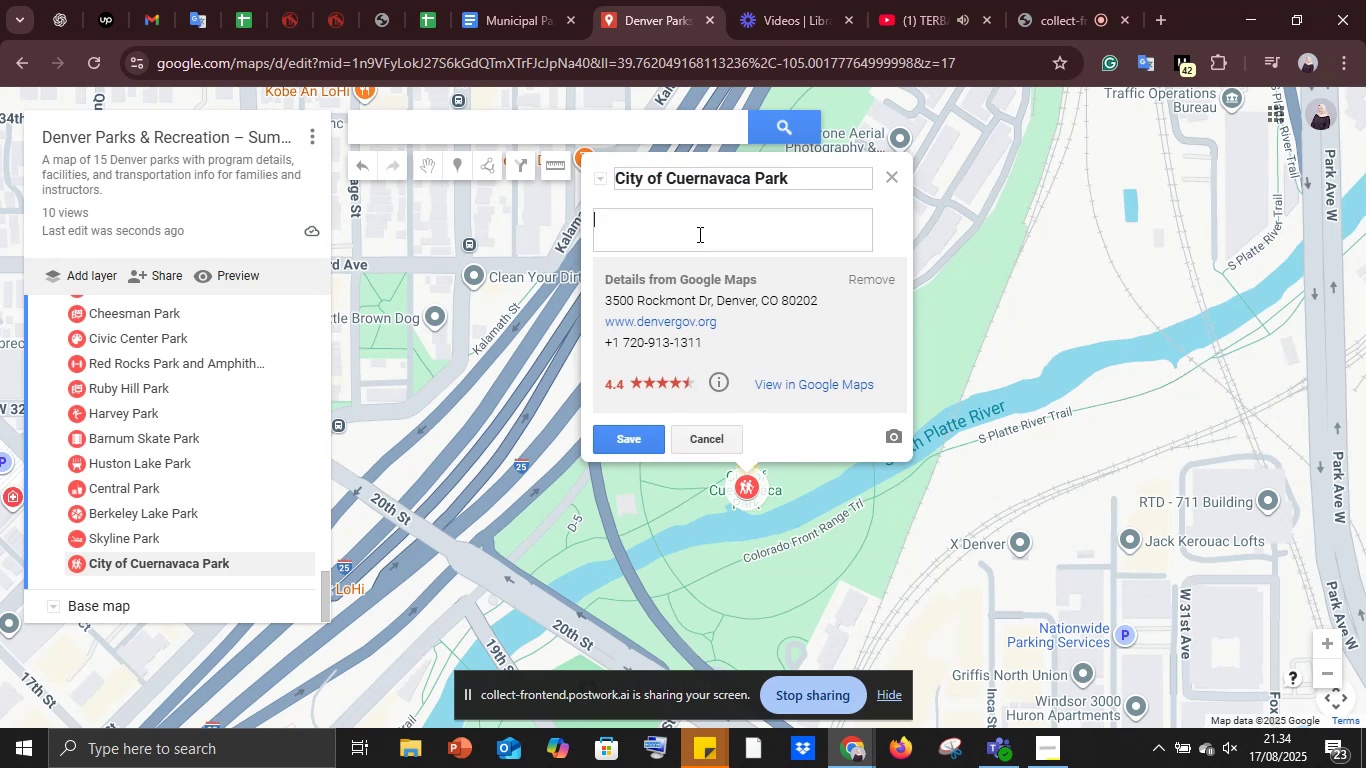 
key(Control+V)
 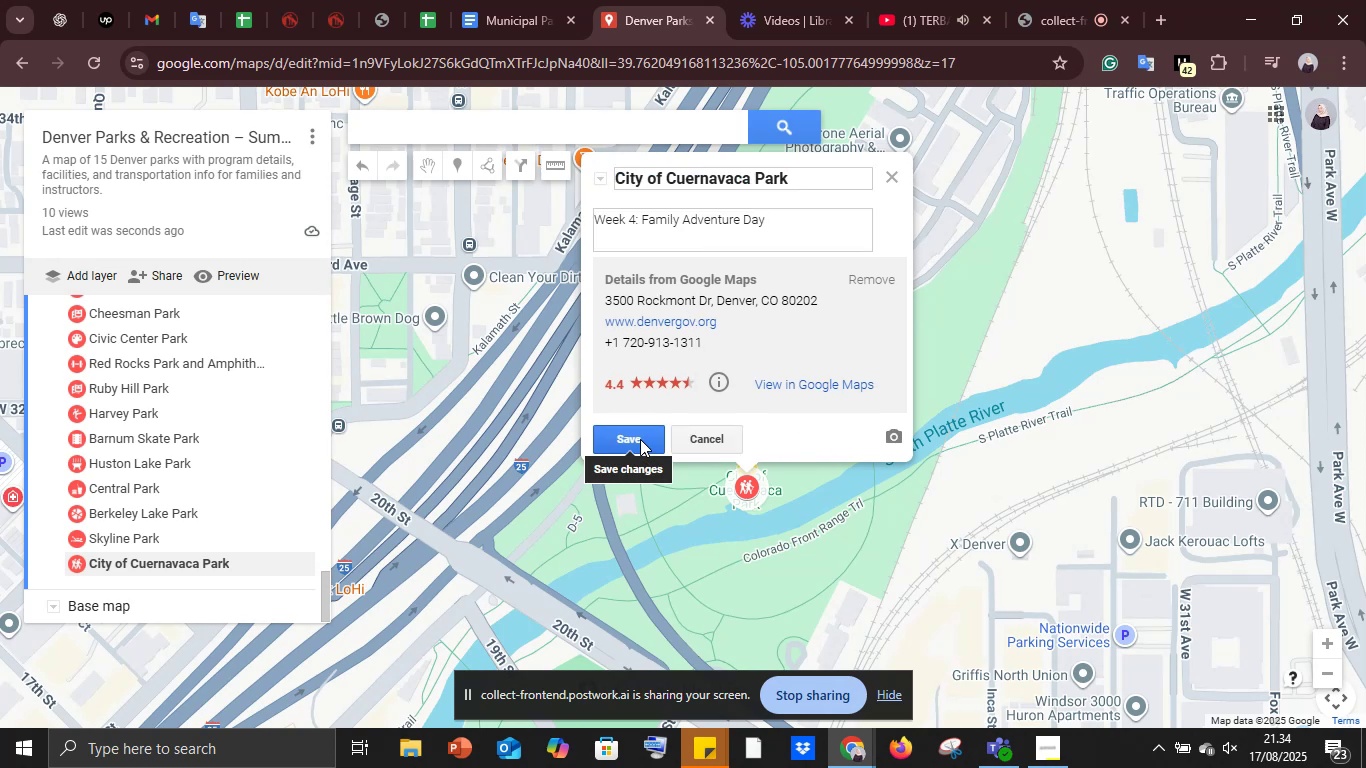 
left_click([640, 439])
 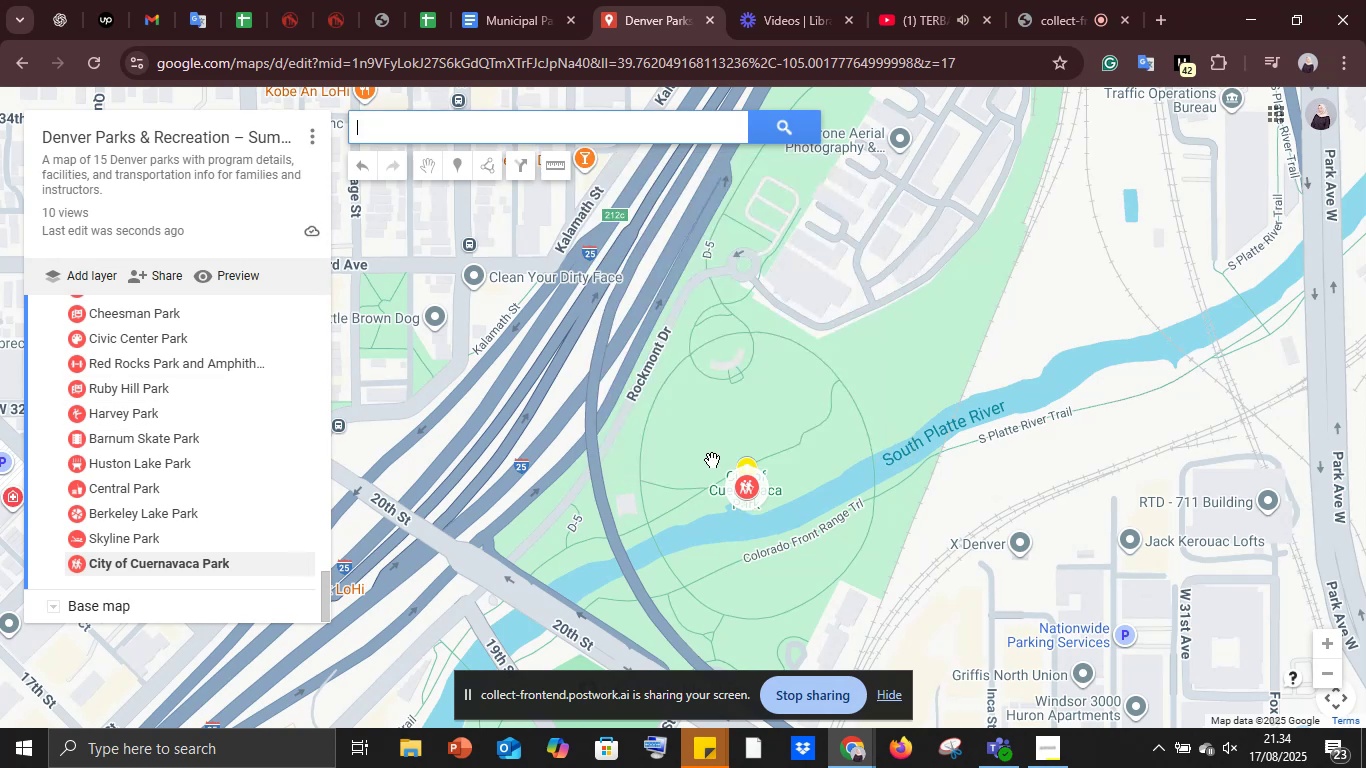 
scroll: coordinate [219, 474], scroll_direction: up, amount: 12.0
 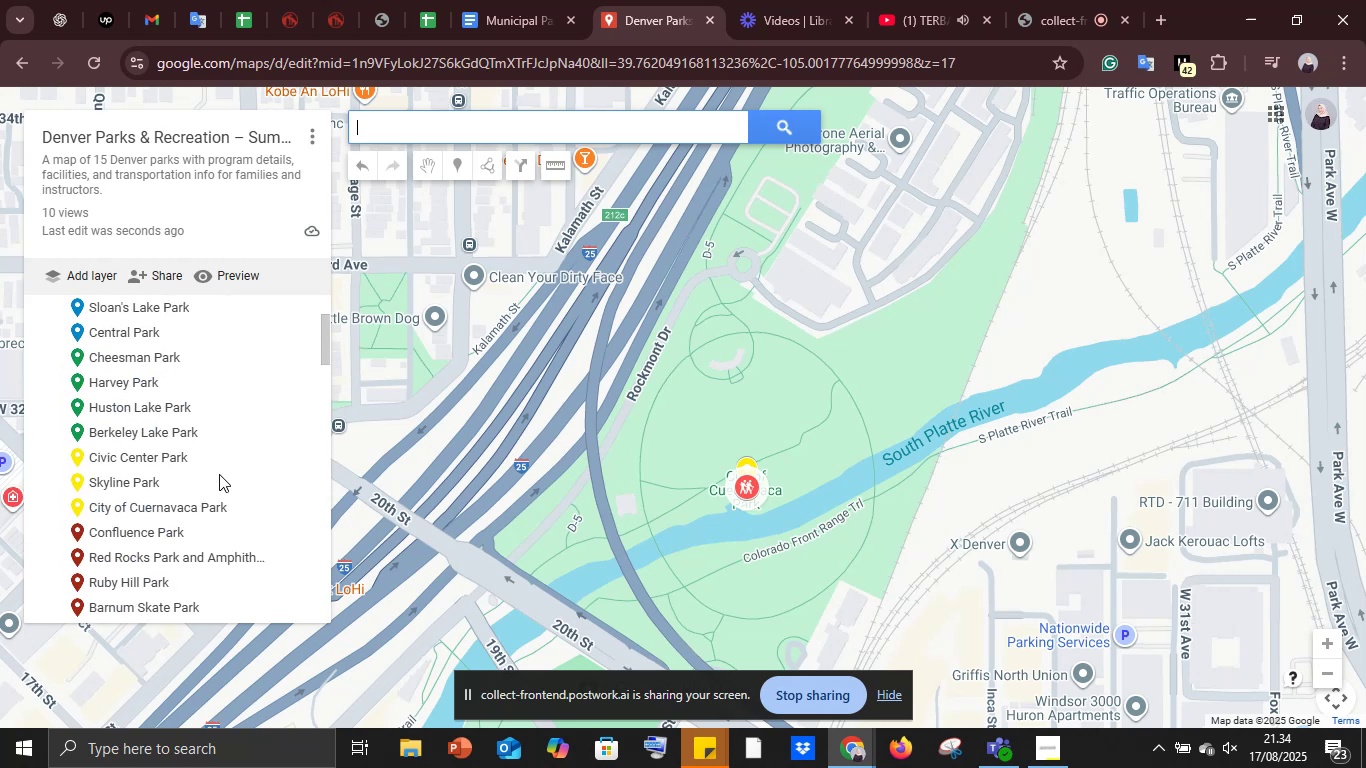 
scroll: coordinate [219, 474], scroll_direction: down, amount: 15.0
 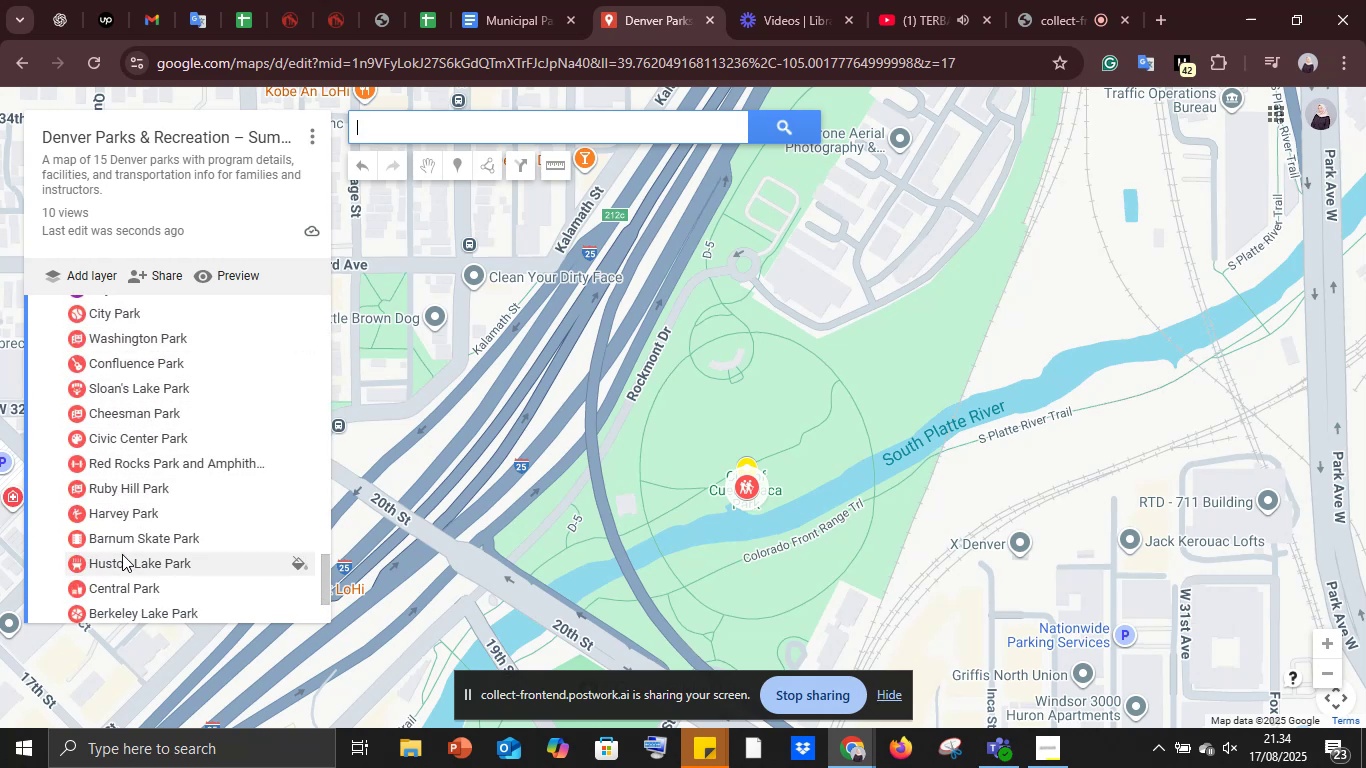 
wait(6.47)
 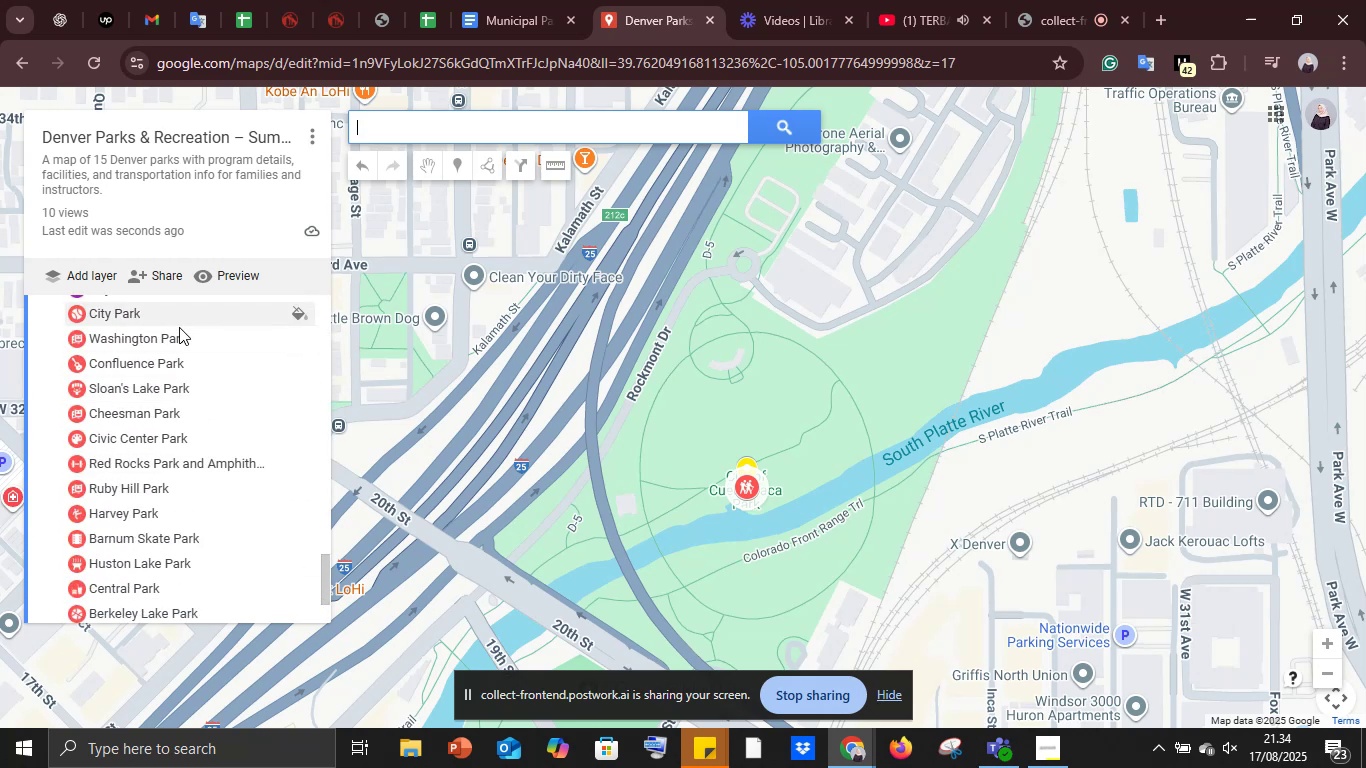 
scroll: coordinate [129, 566], scroll_direction: down, amount: 5.0
 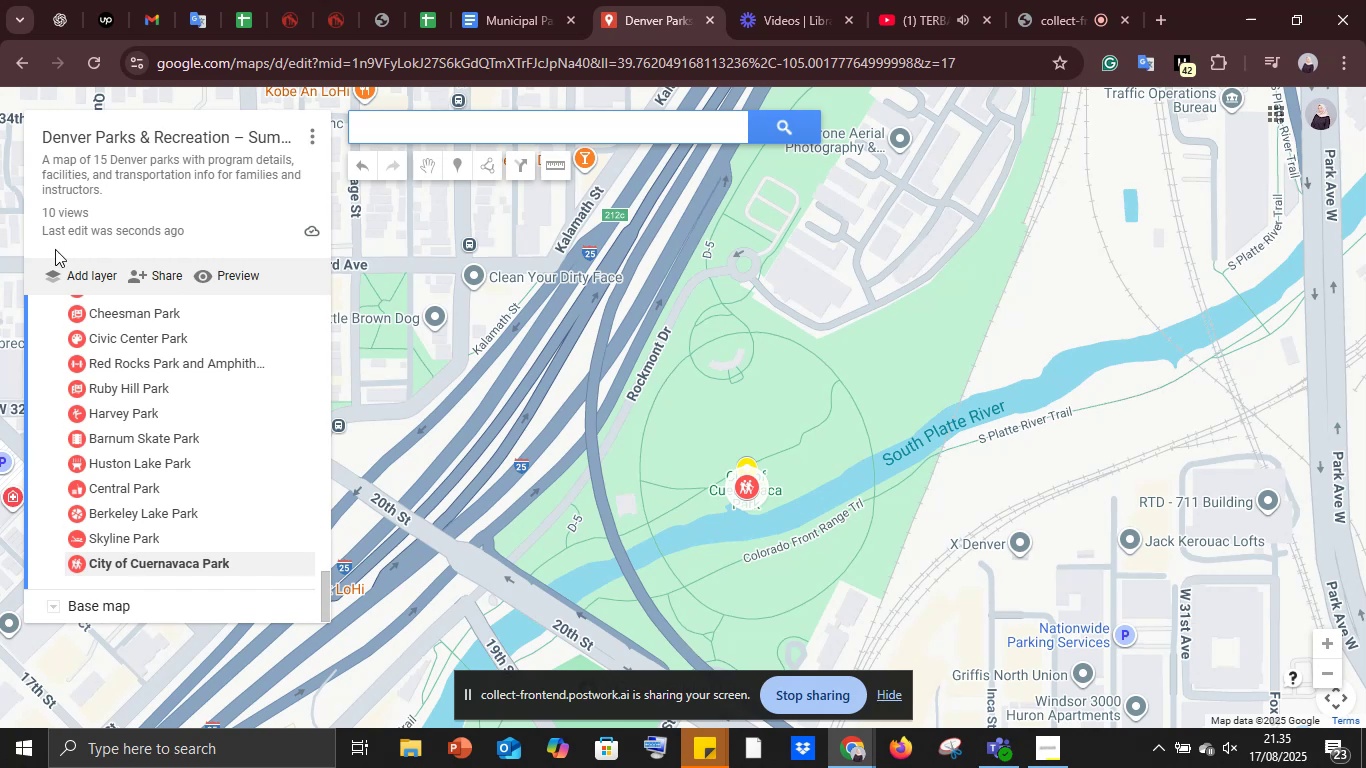 
left_click([66, 281])
 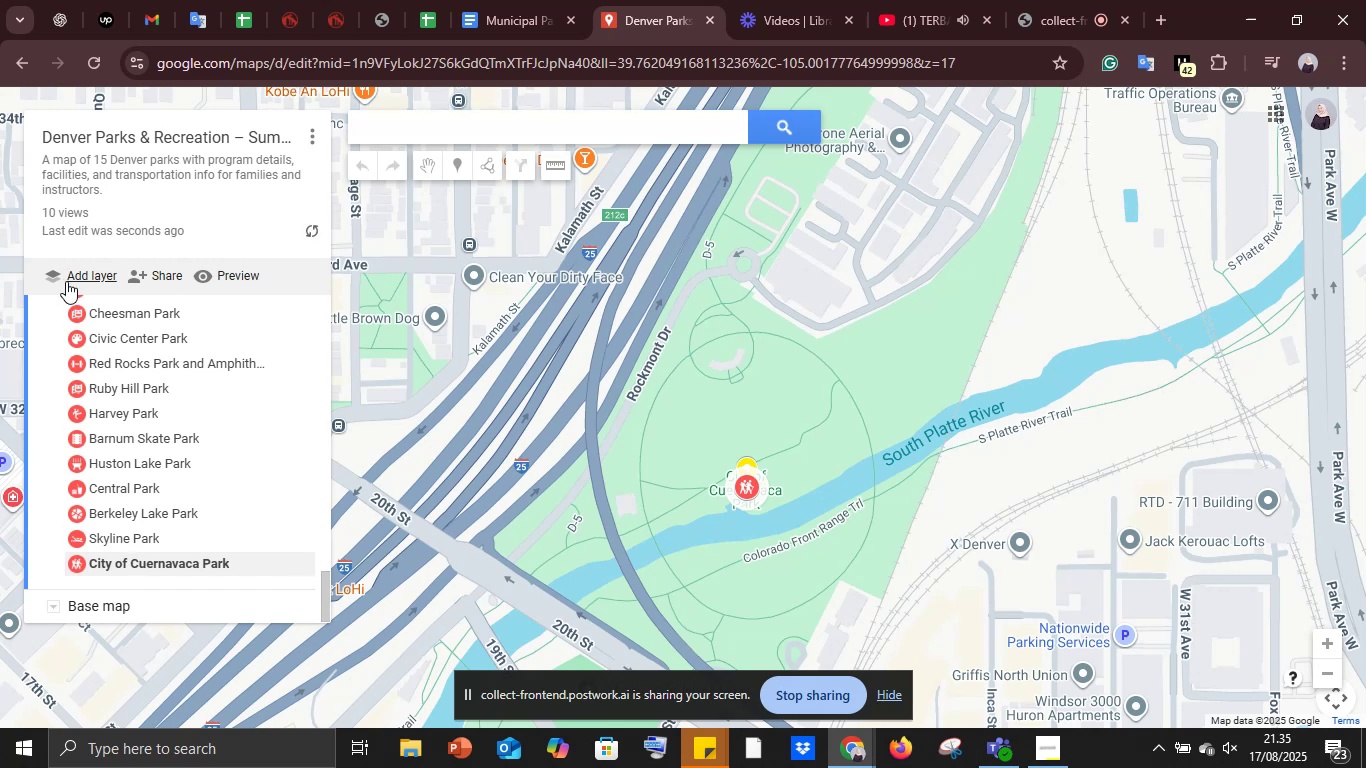 
mouse_move([122, 449])
 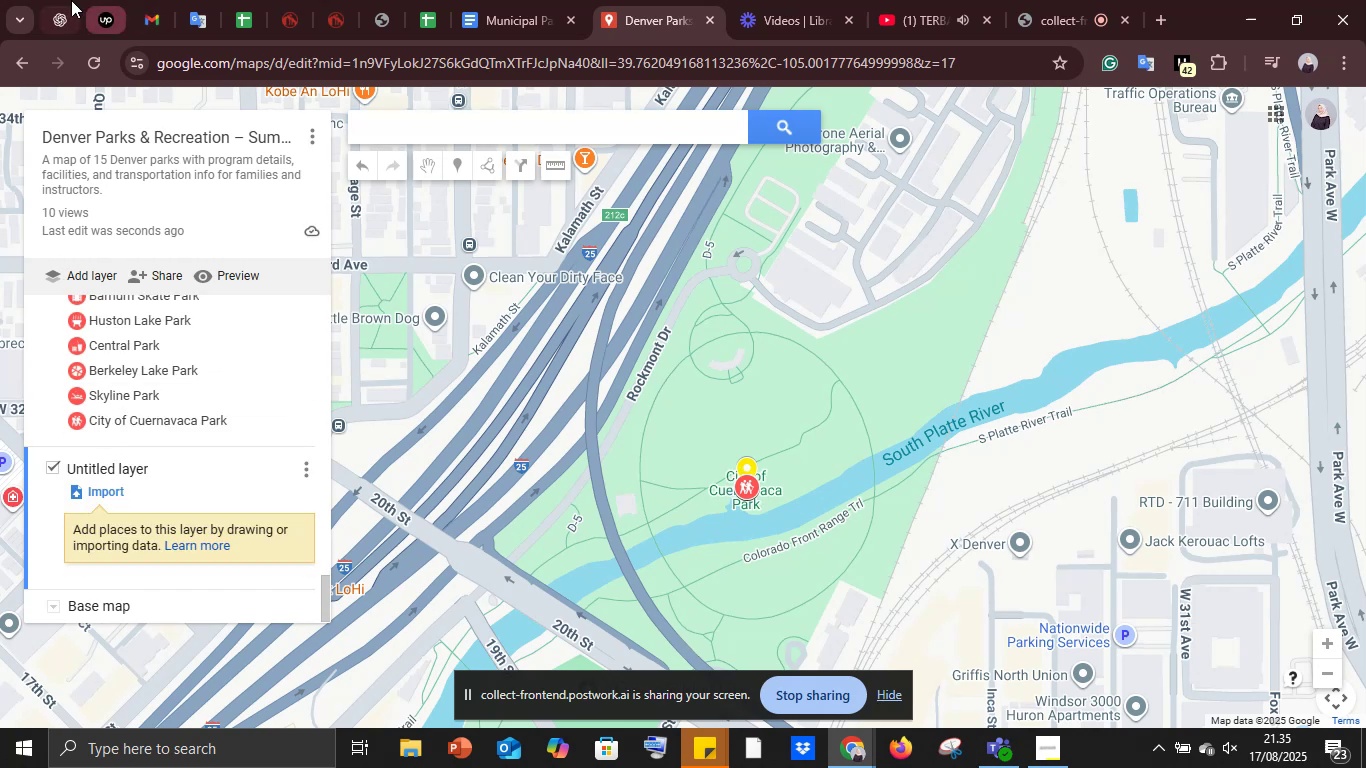 
left_click([68, 0])
 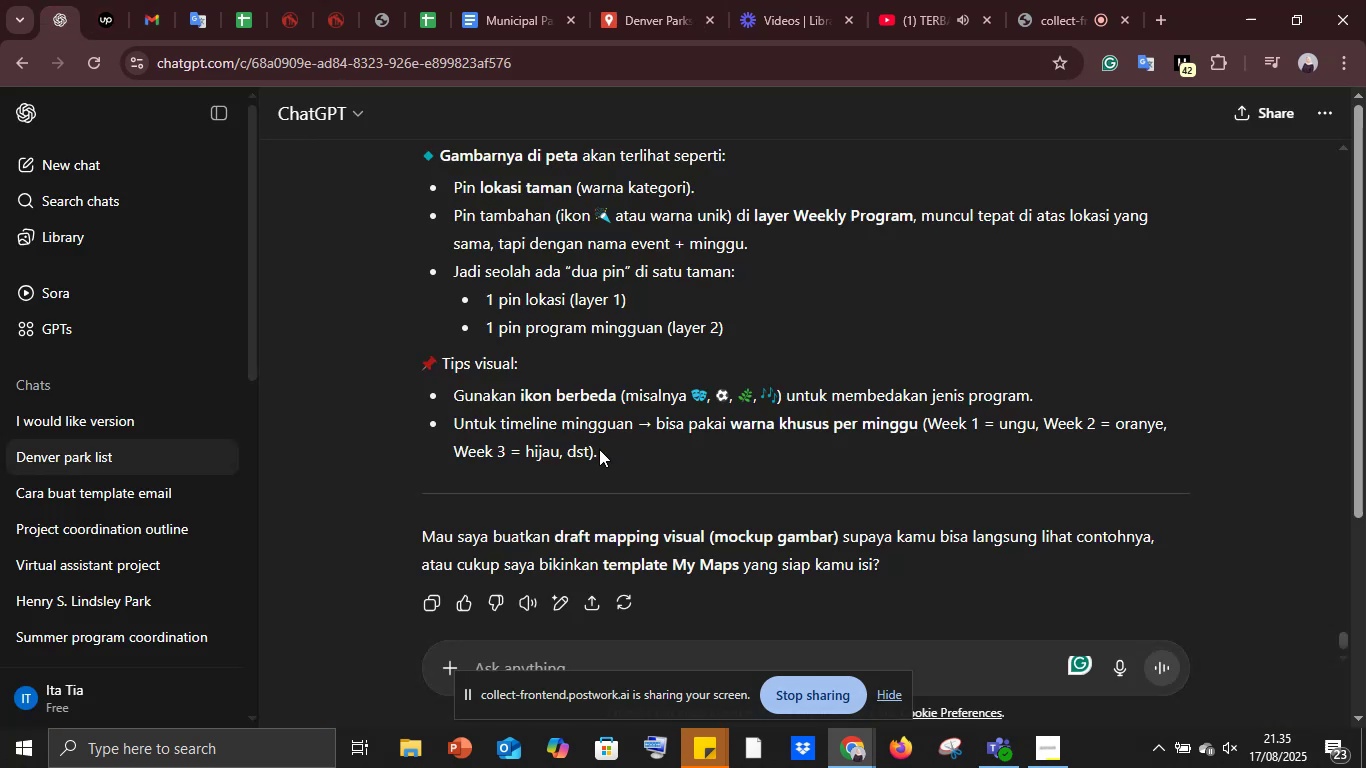 
scroll: coordinate [598, 448], scroll_direction: up, amount: 104.0
 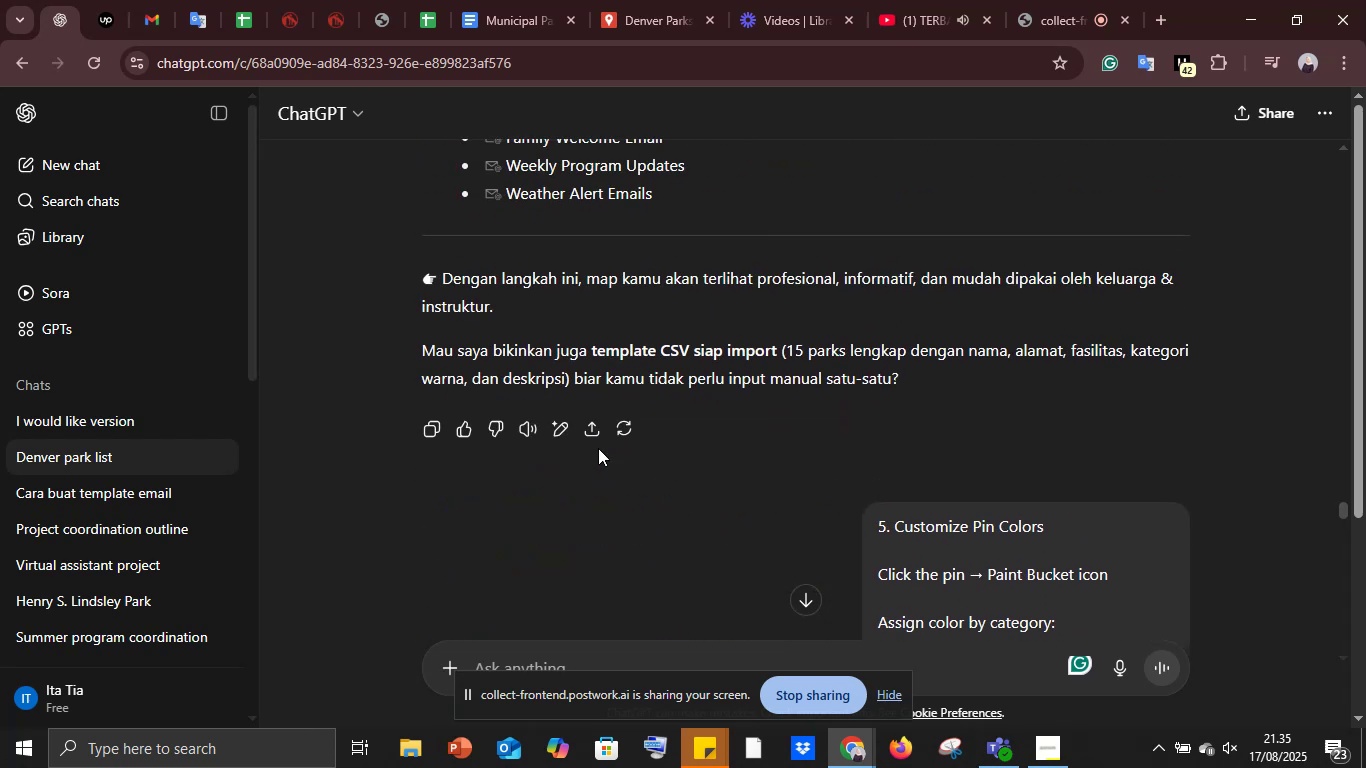 
scroll: coordinate [598, 448], scroll_direction: down, amount: 16.0
 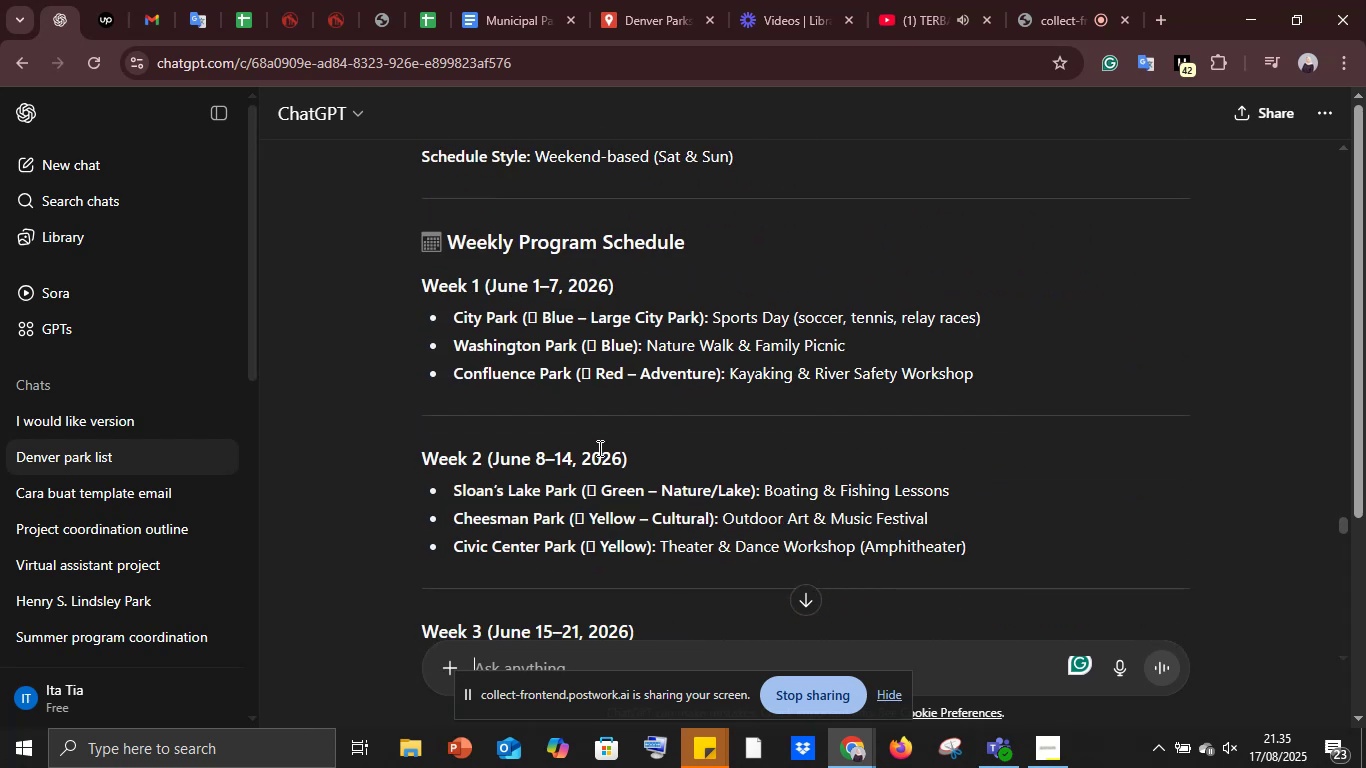 
scroll: coordinate [598, 448], scroll_direction: up, amount: 34.0
 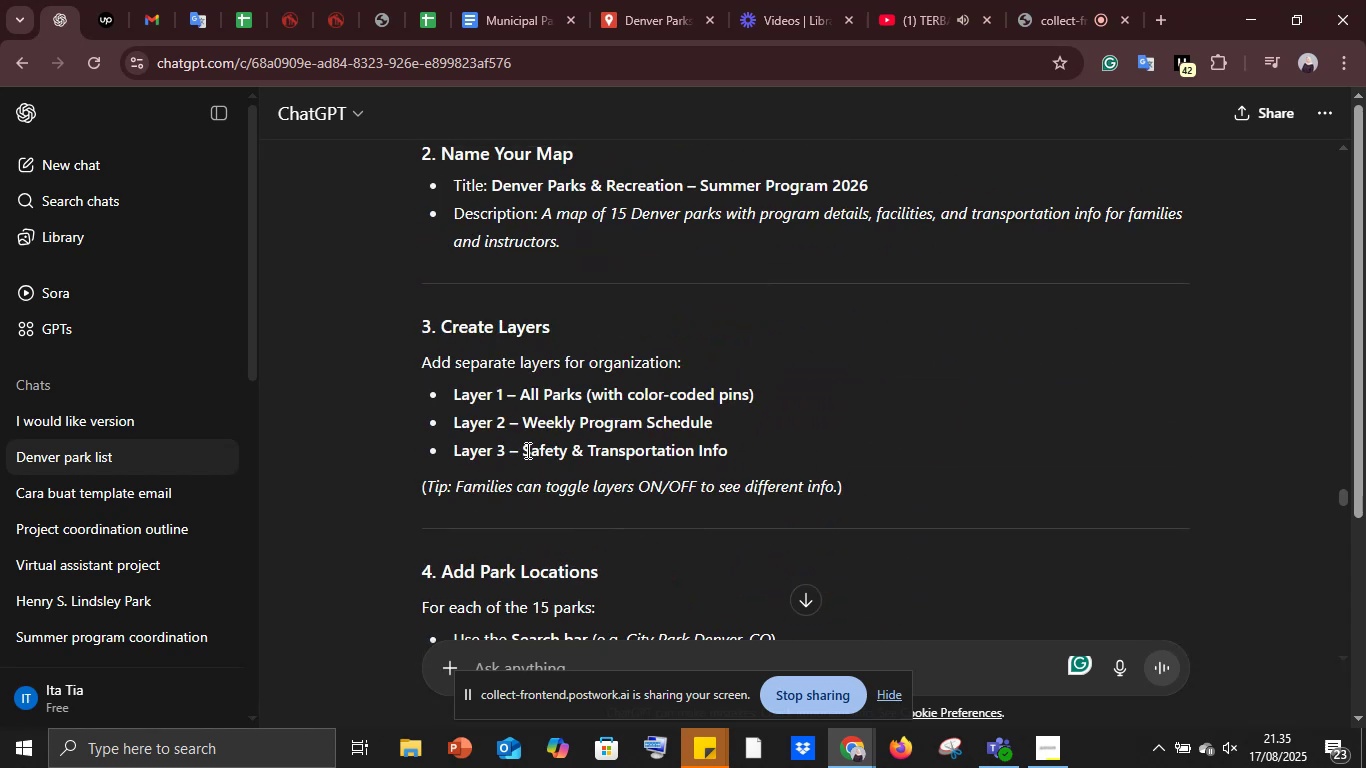 
key(Control+C)
 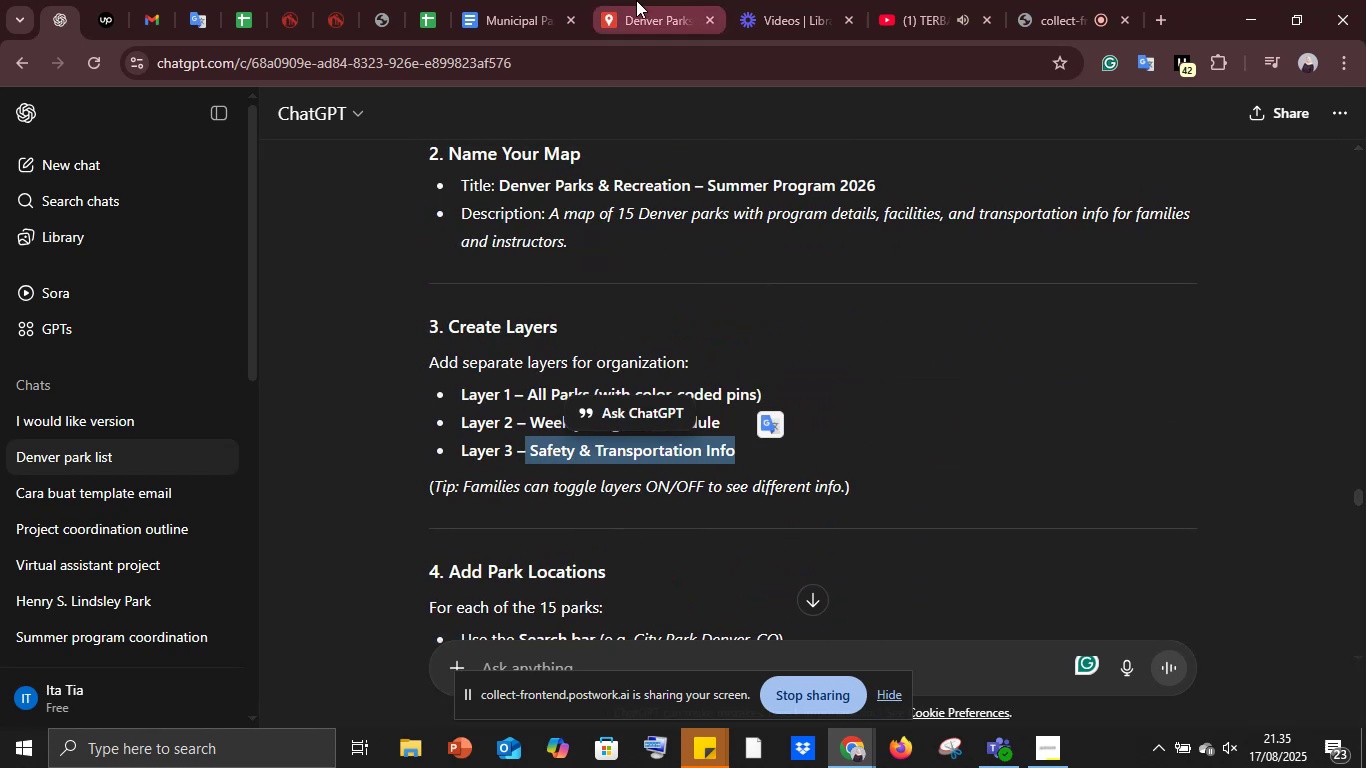 
left_click([636, 0])
 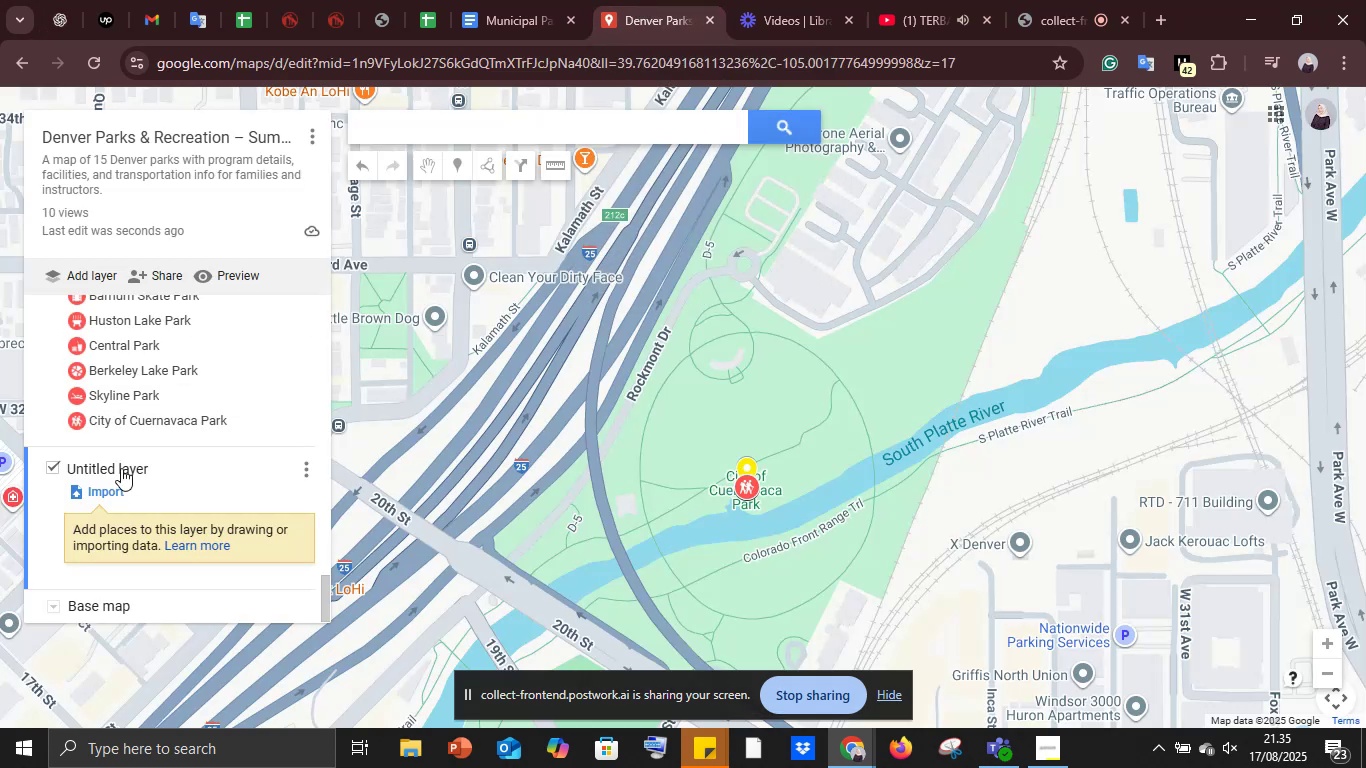 
double_click([119, 464])
 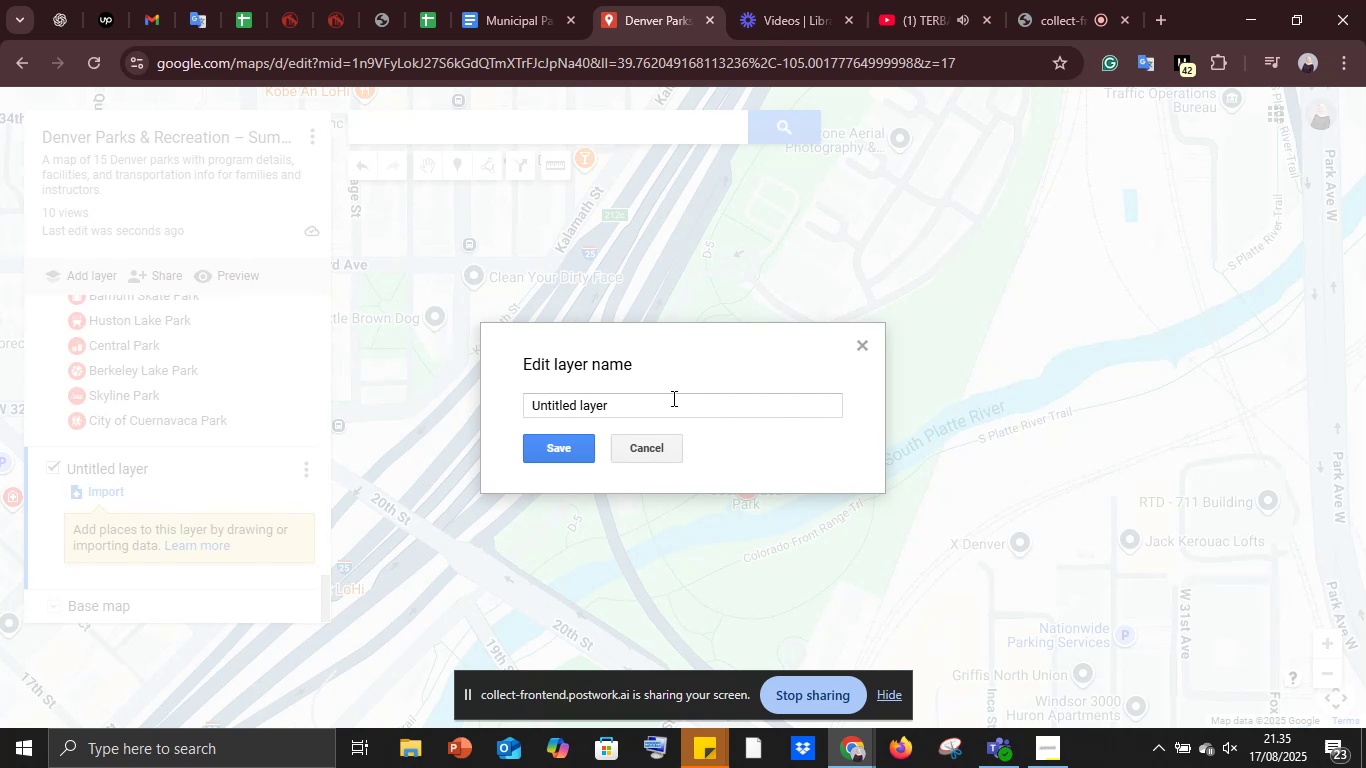 
double_click([671, 400])
 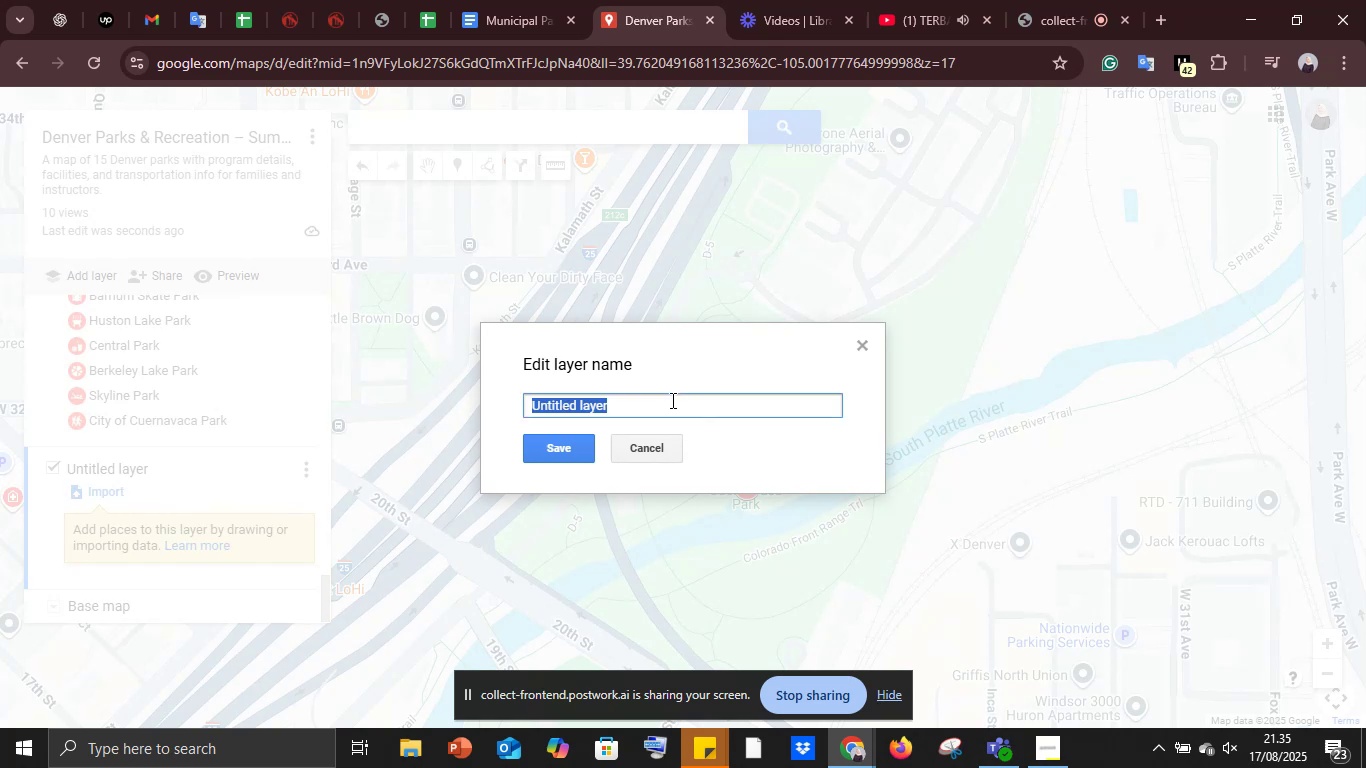 
key(Control+V)
 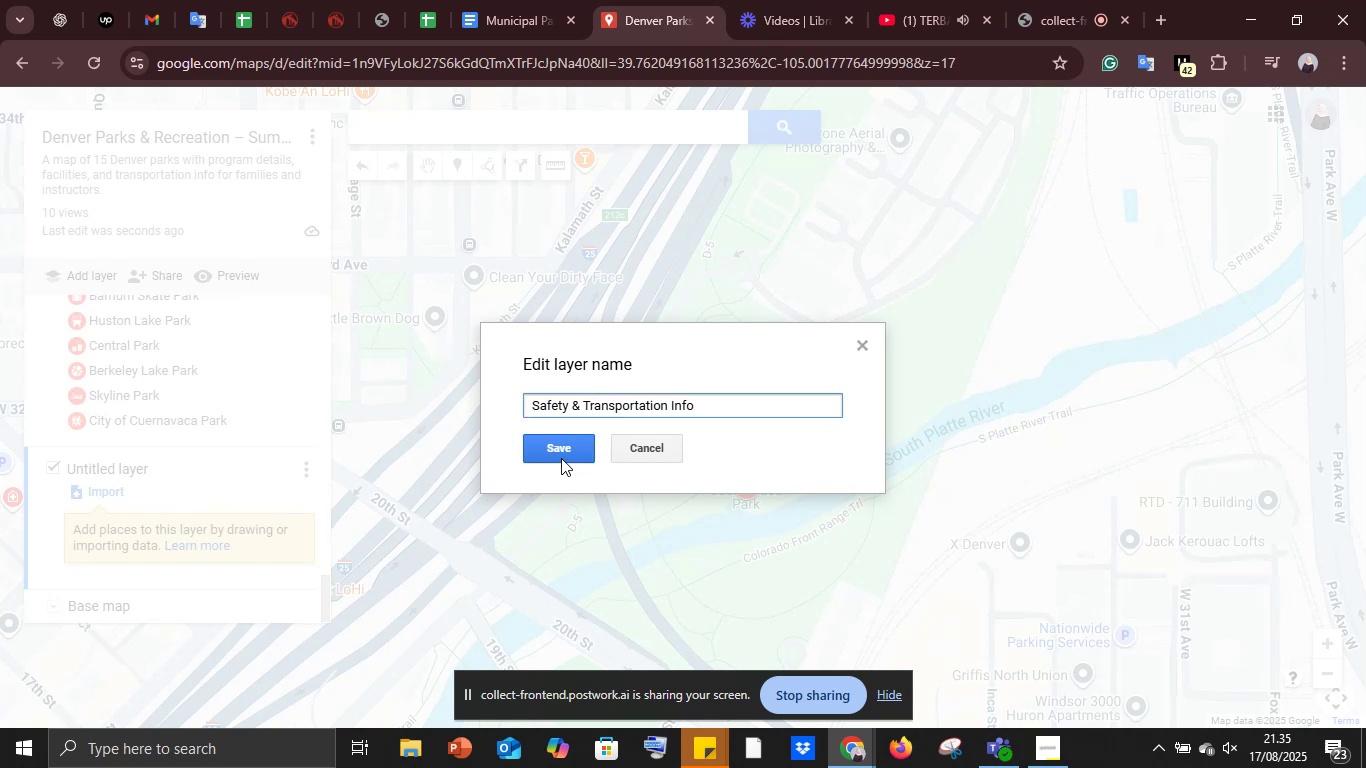 
left_click([560, 455])
 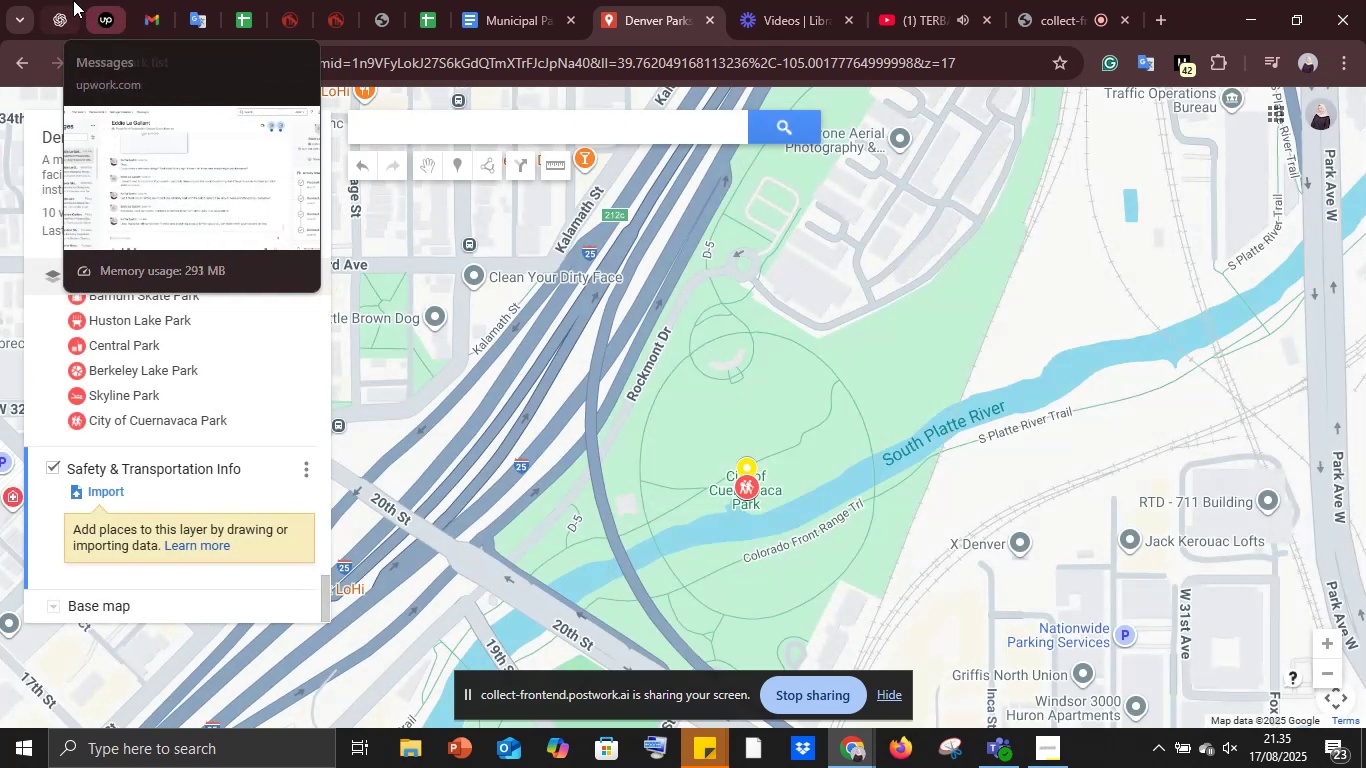 
left_click([63, 0])
 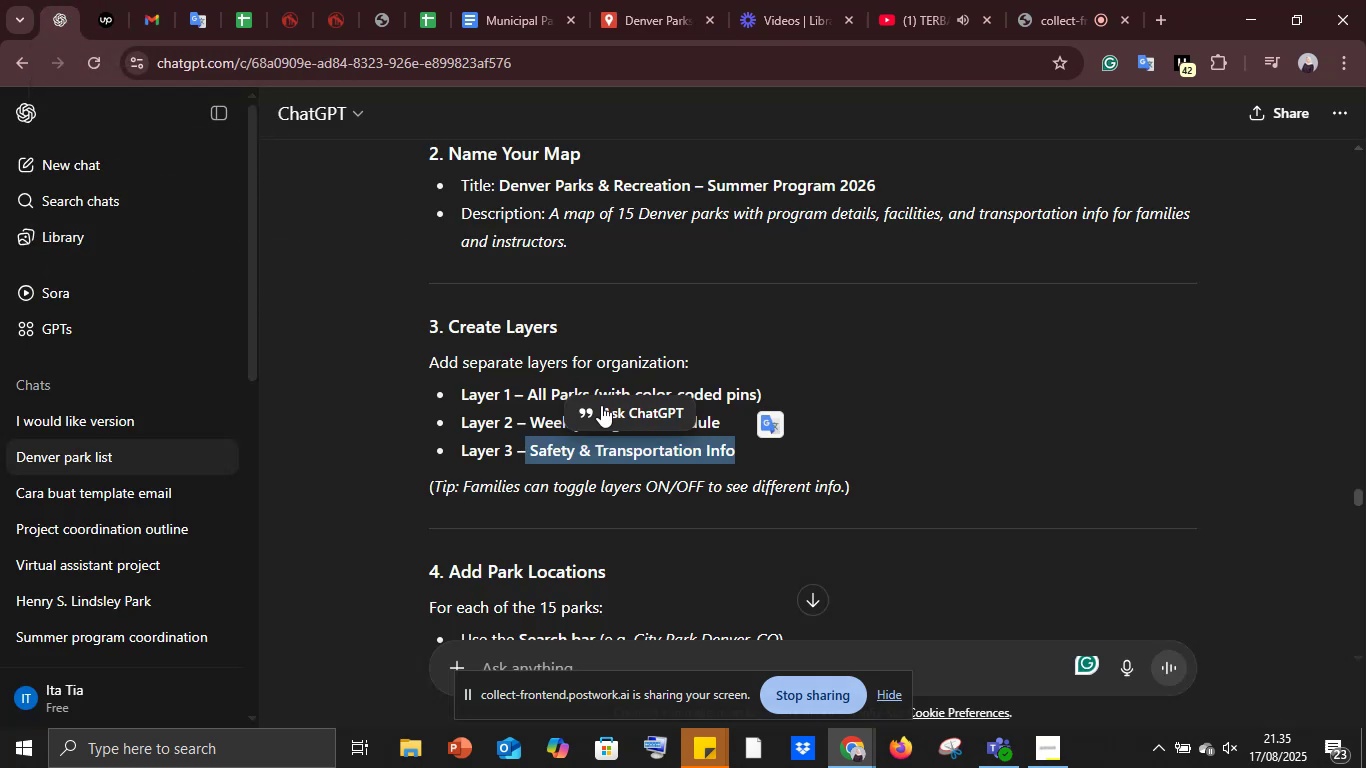 
scroll: coordinate [601, 404], scroll_direction: down, amount: 6.0
 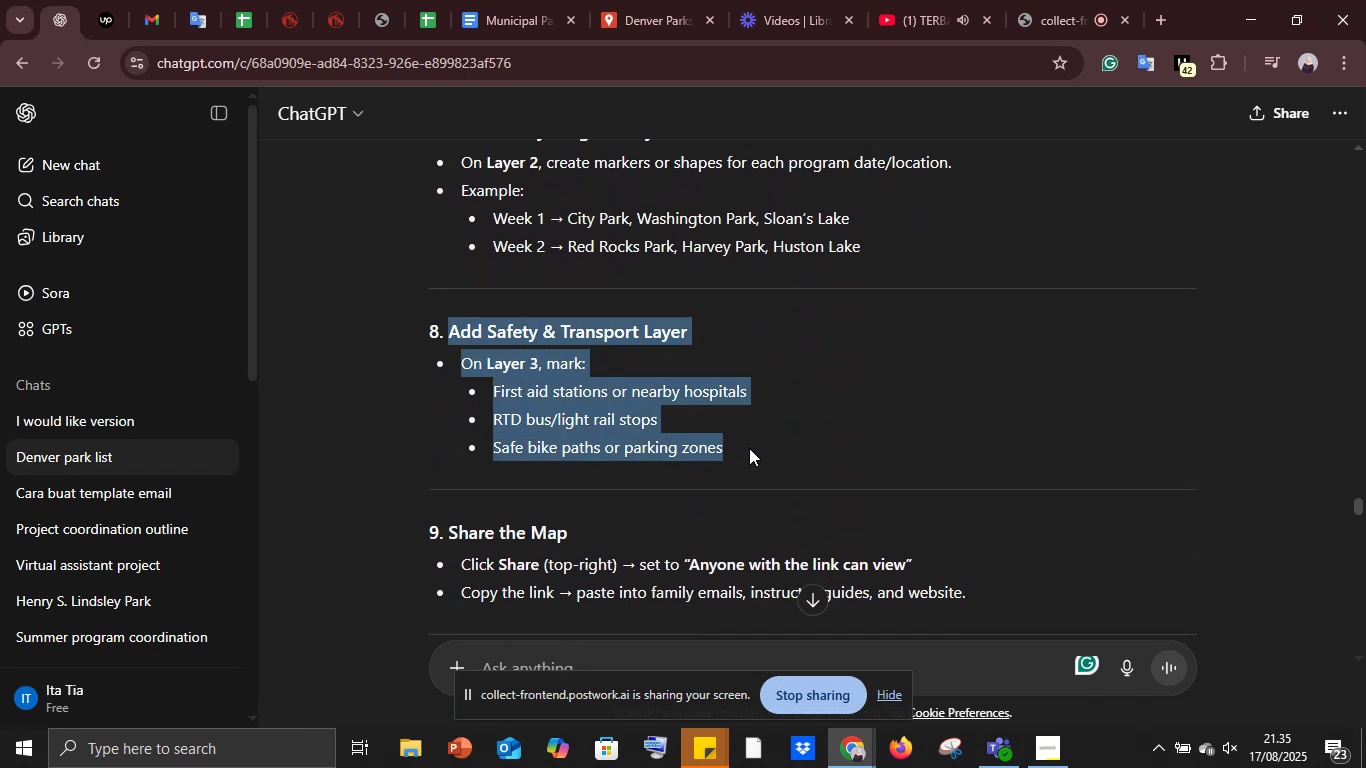 
left_click([765, 472])
 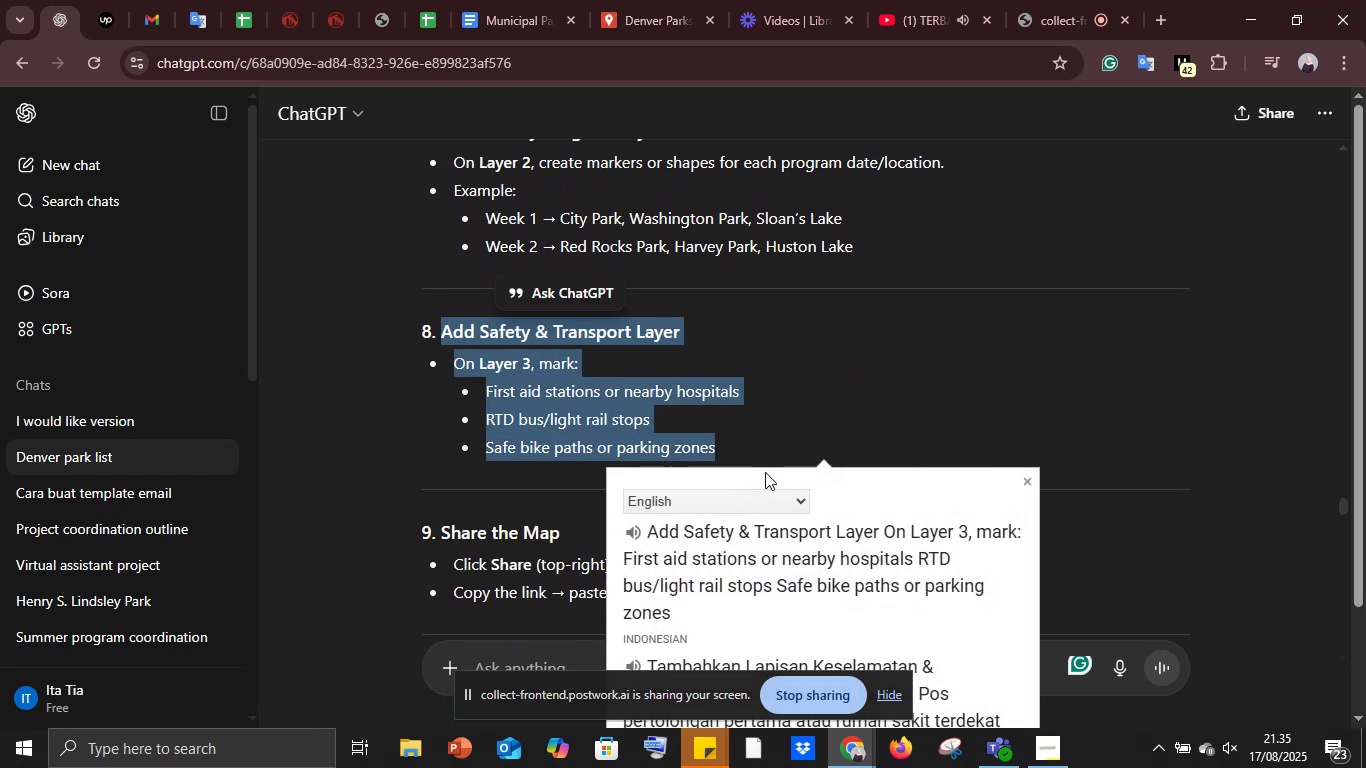 
scroll: coordinate [798, 529], scroll_direction: down, amount: 1.0
 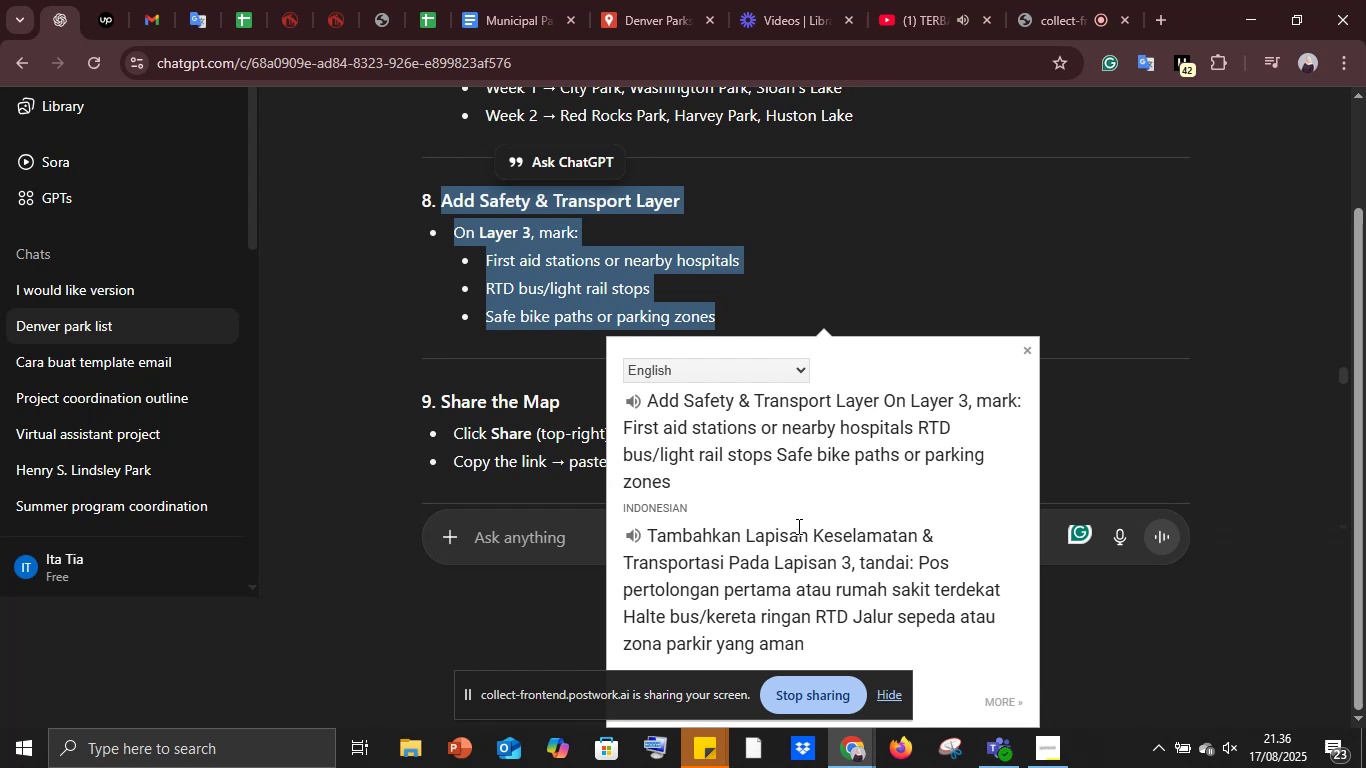 
wait(8.05)
 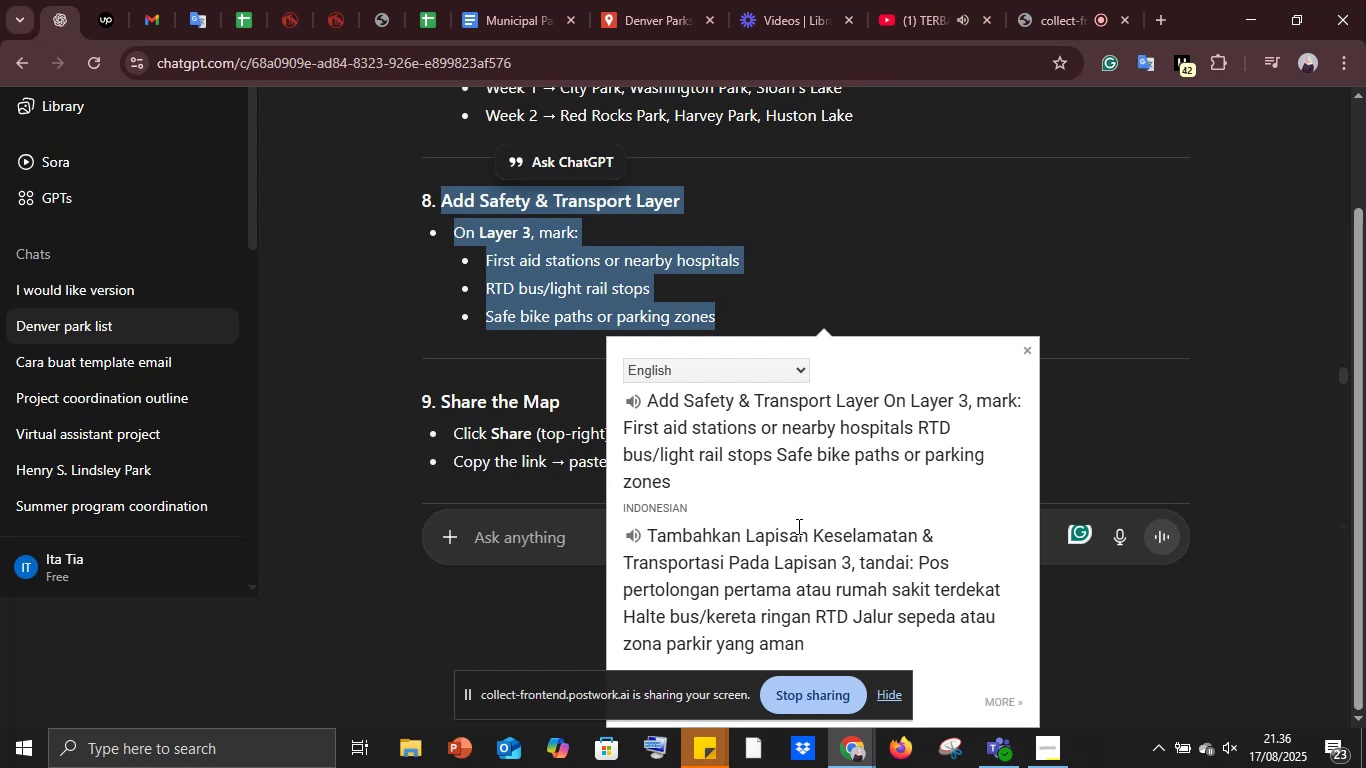 
left_click([342, 337])
 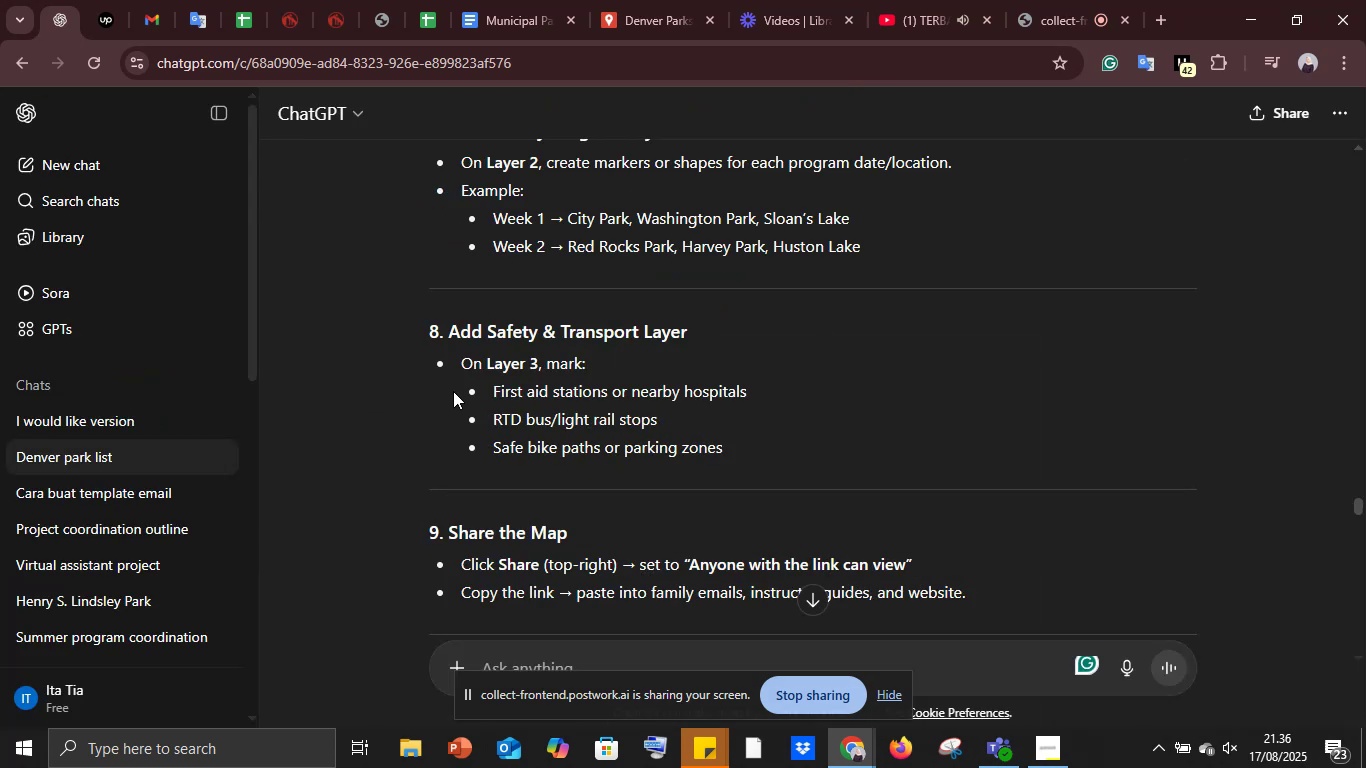 
scroll: coordinate [467, 431], scroll_direction: down, amount: 1.0
 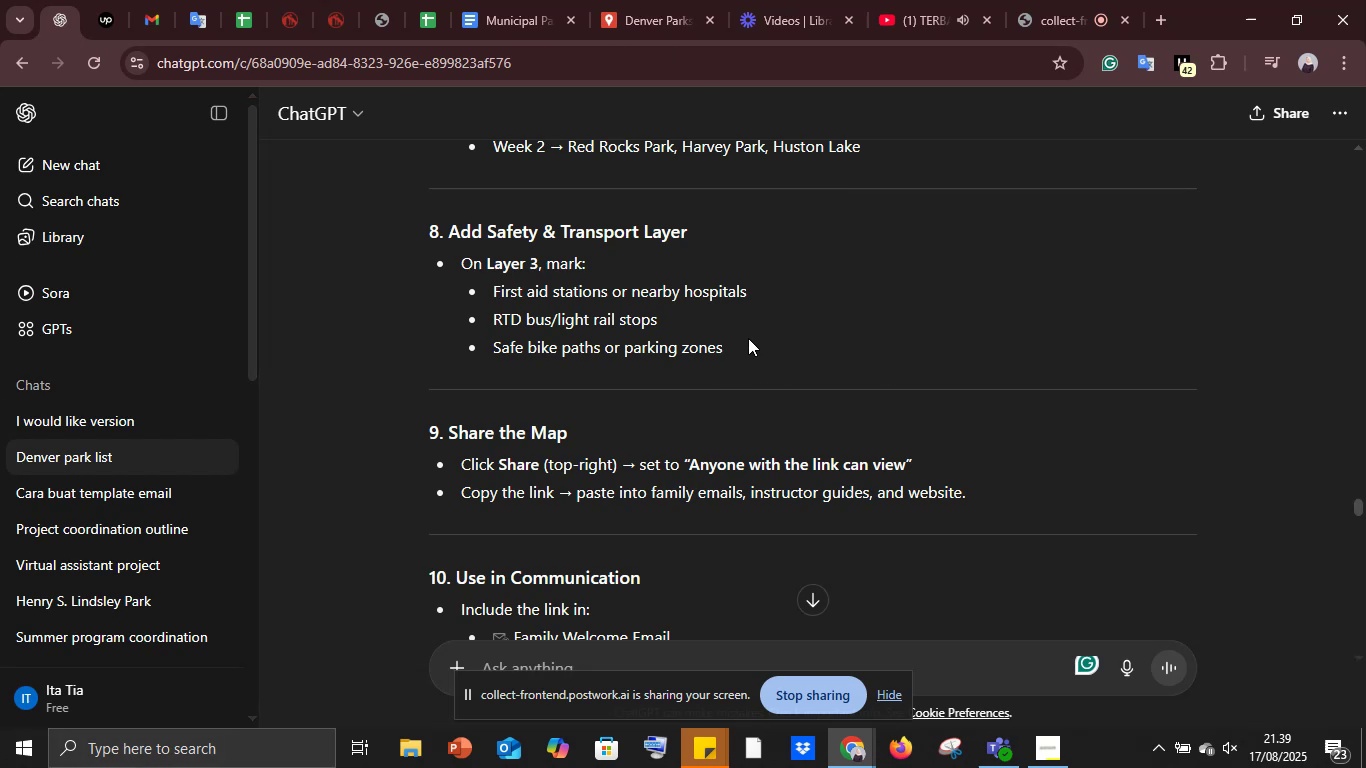 
wait(212.52)
 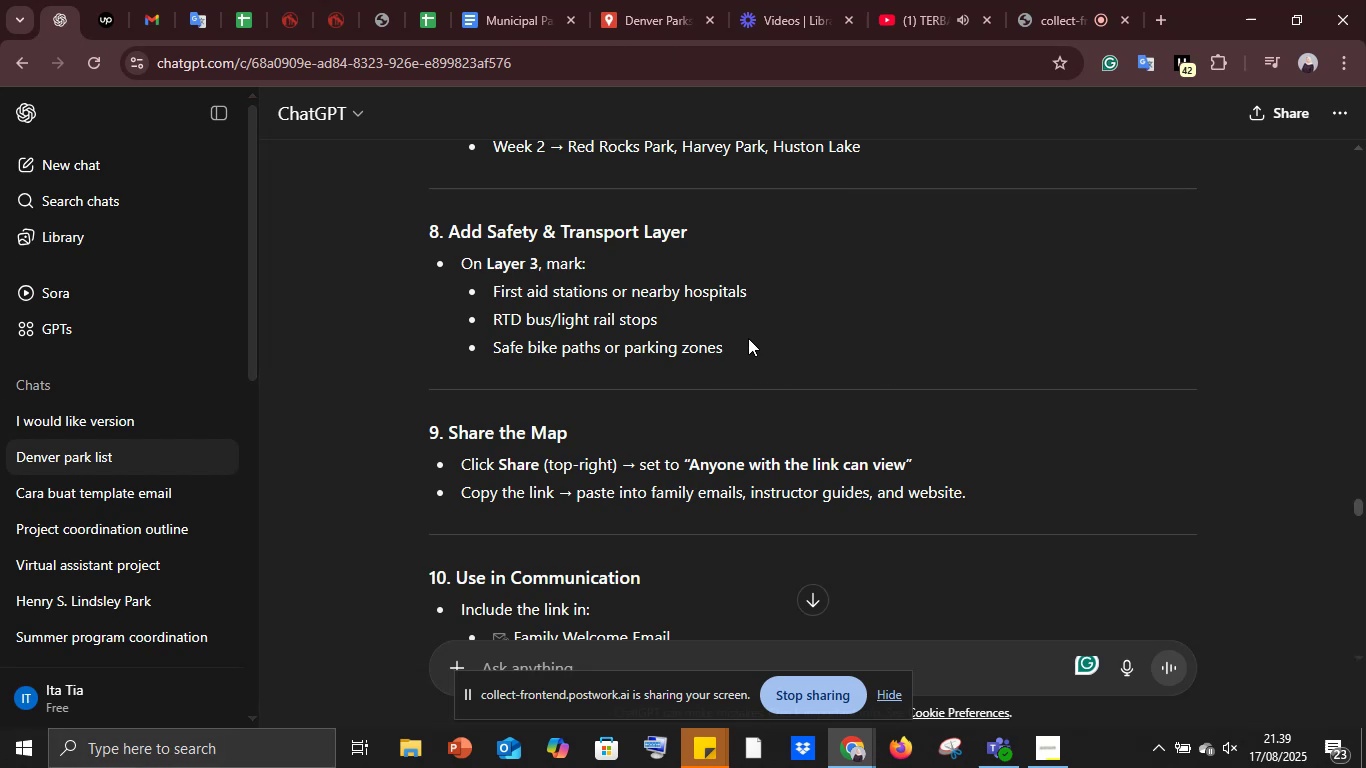 
key(Control+C)
 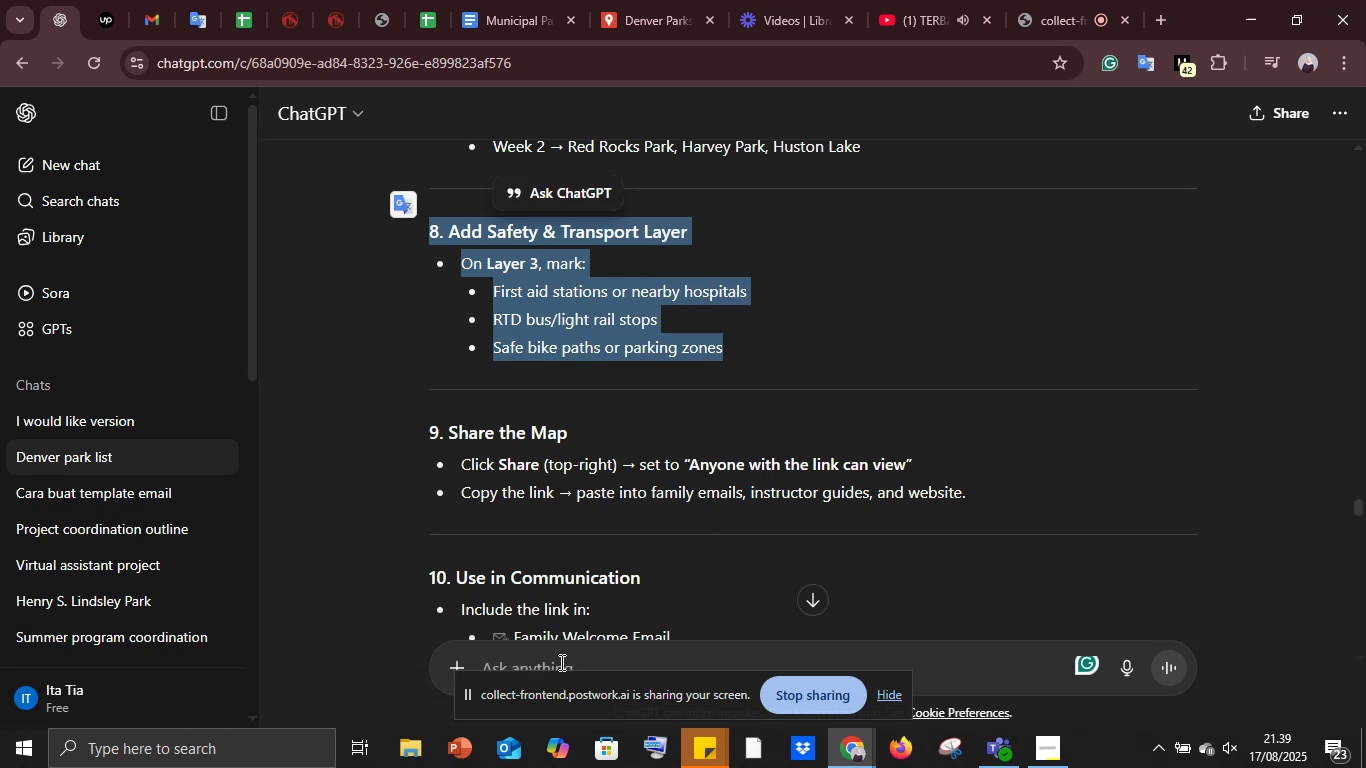 
left_click([558, 658])
 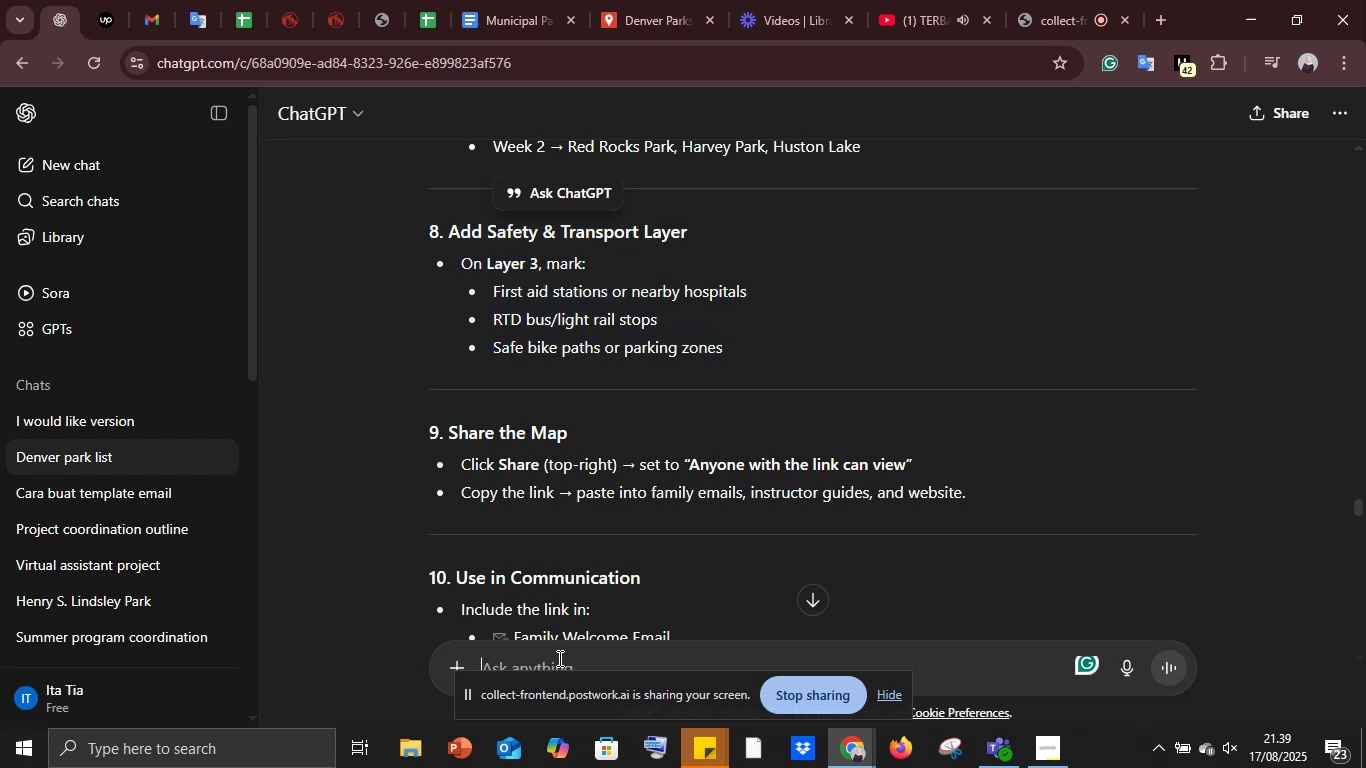 
key(Control+V)
 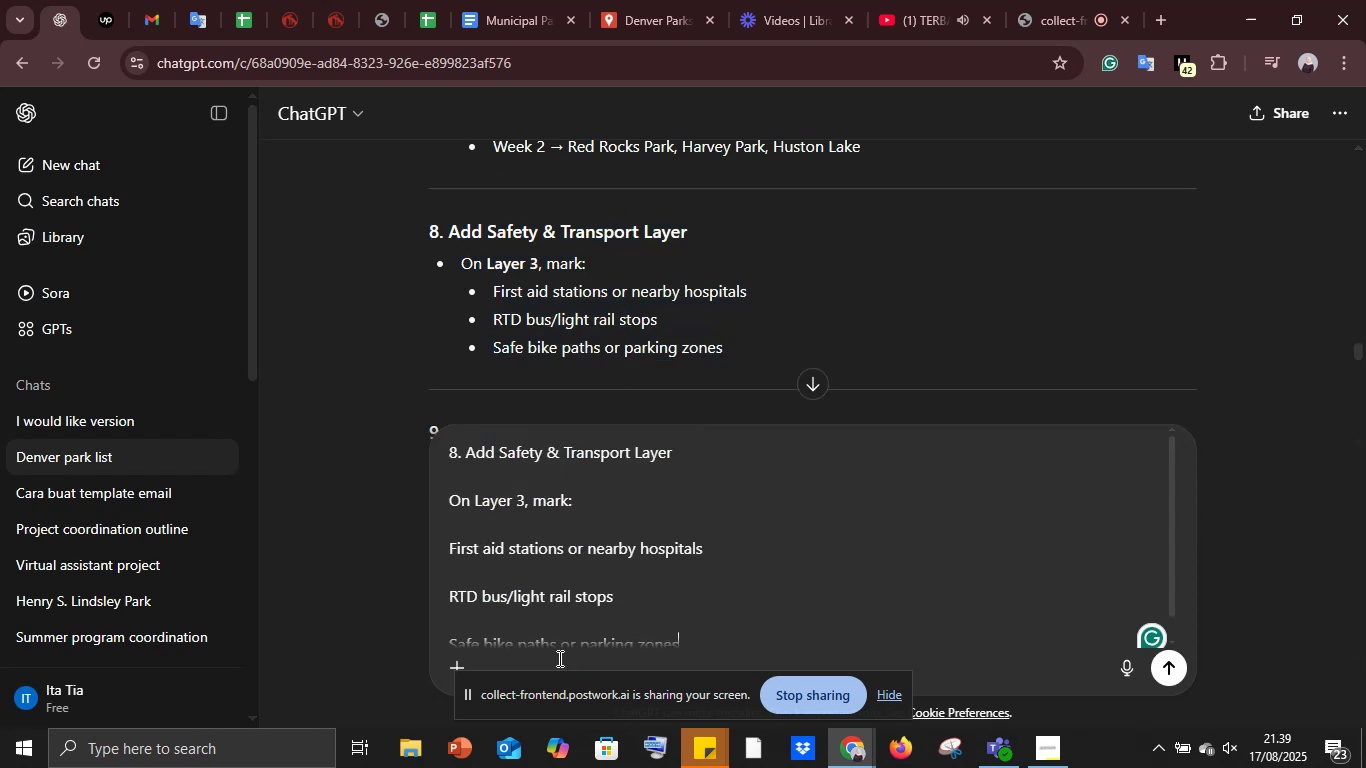 
key(Shift+Enter)
 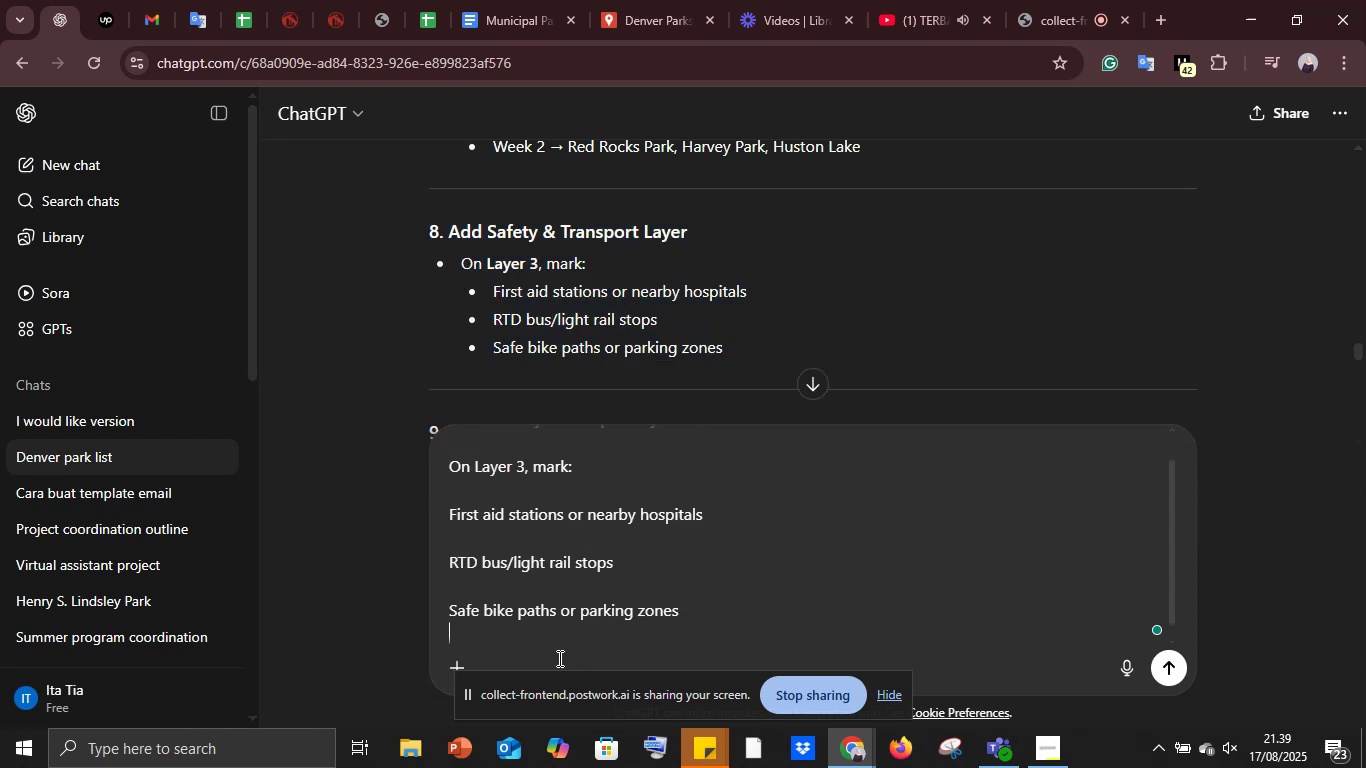 
key(Shift+Enter)
 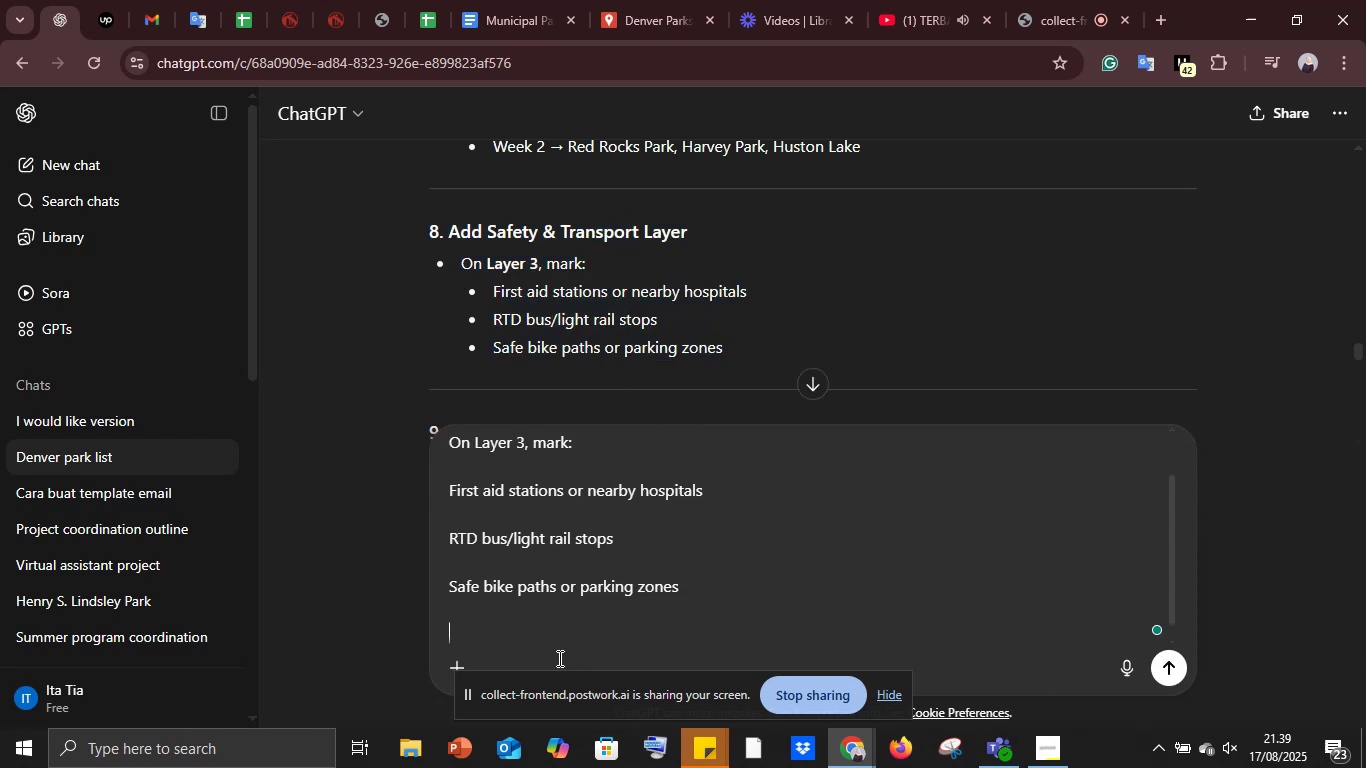 
key(Shift+Enter)
 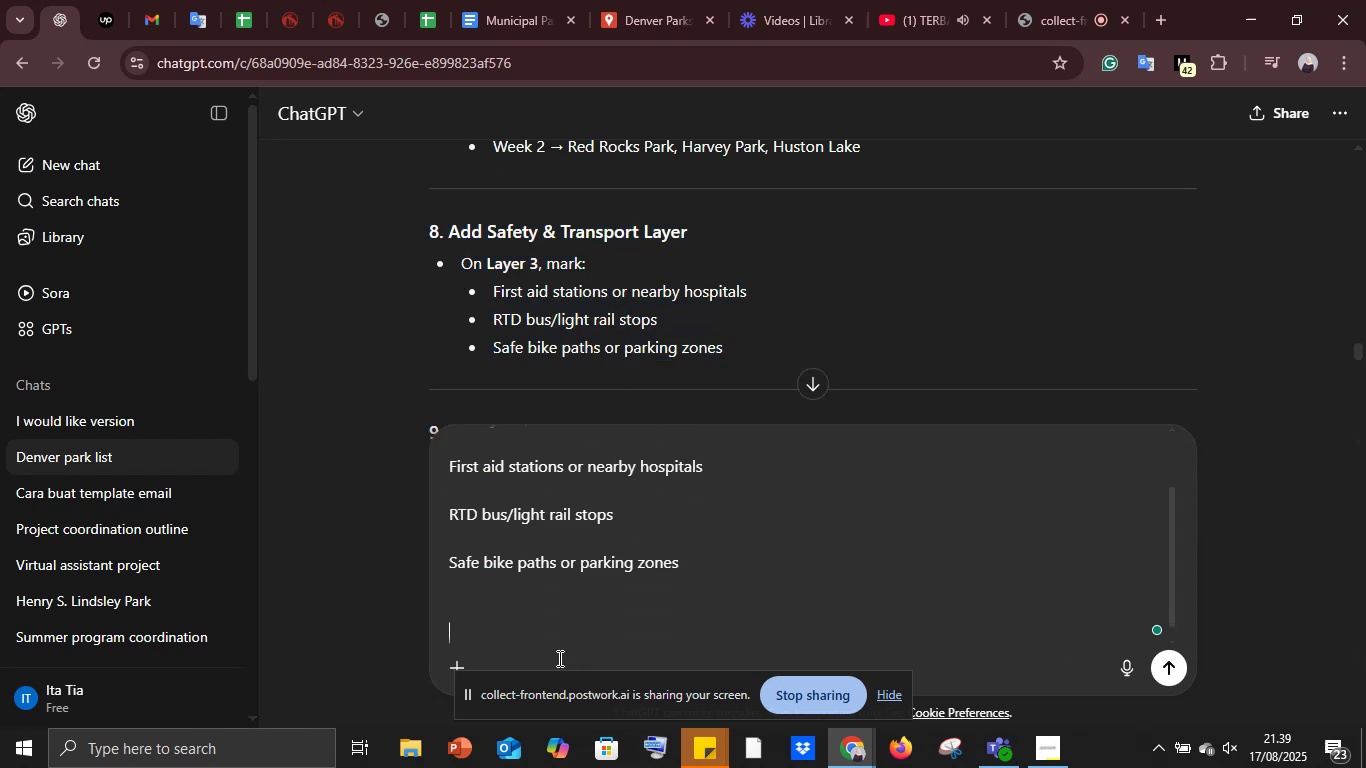 
type(maksudnya ini apa dan berikan contohnya )
 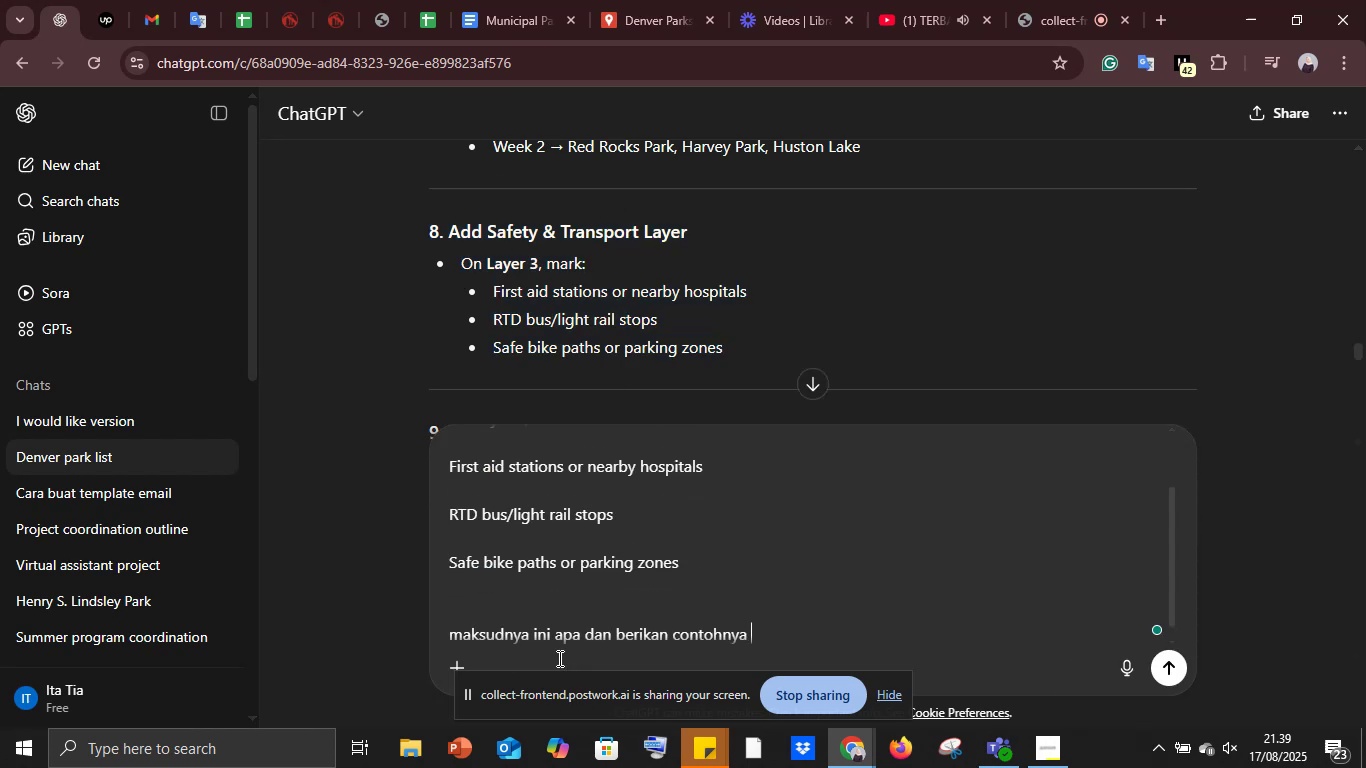 
key(Enter)
 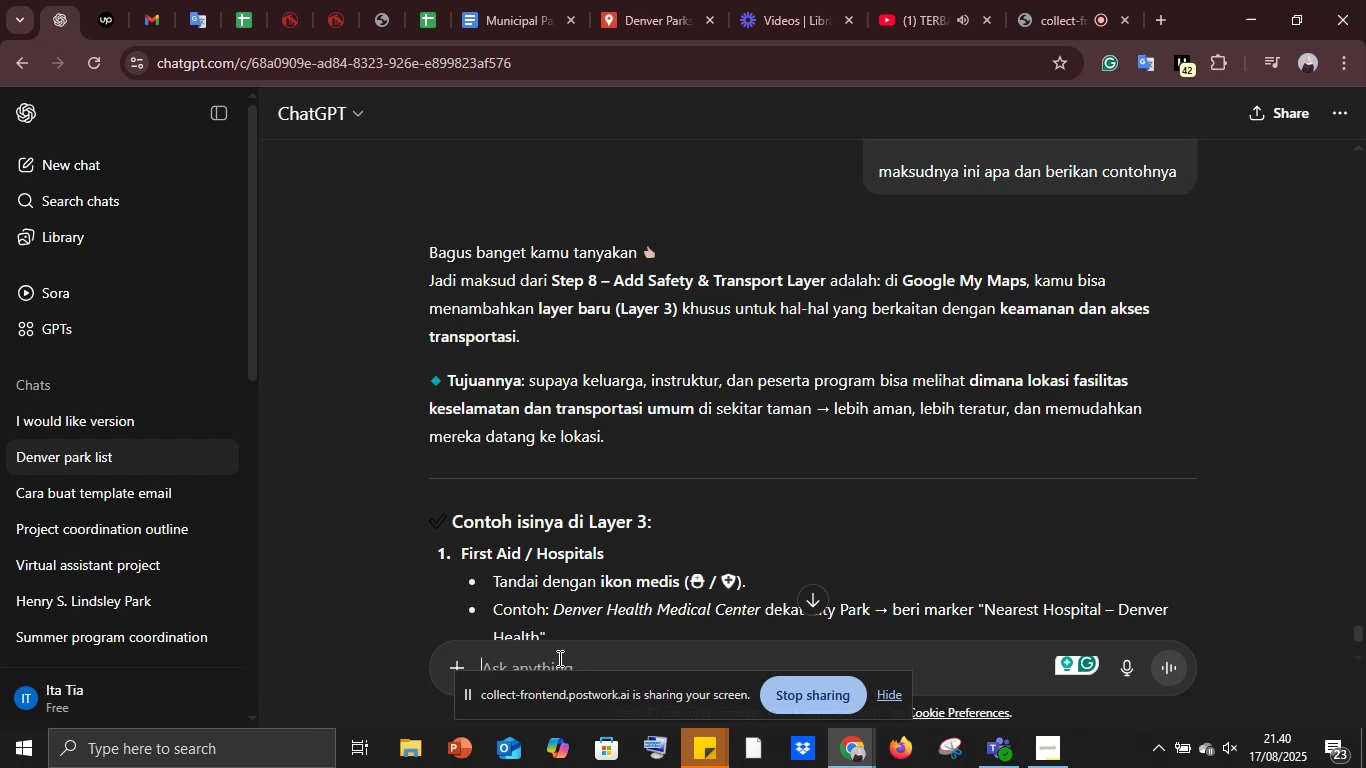 
wait(56.34)
 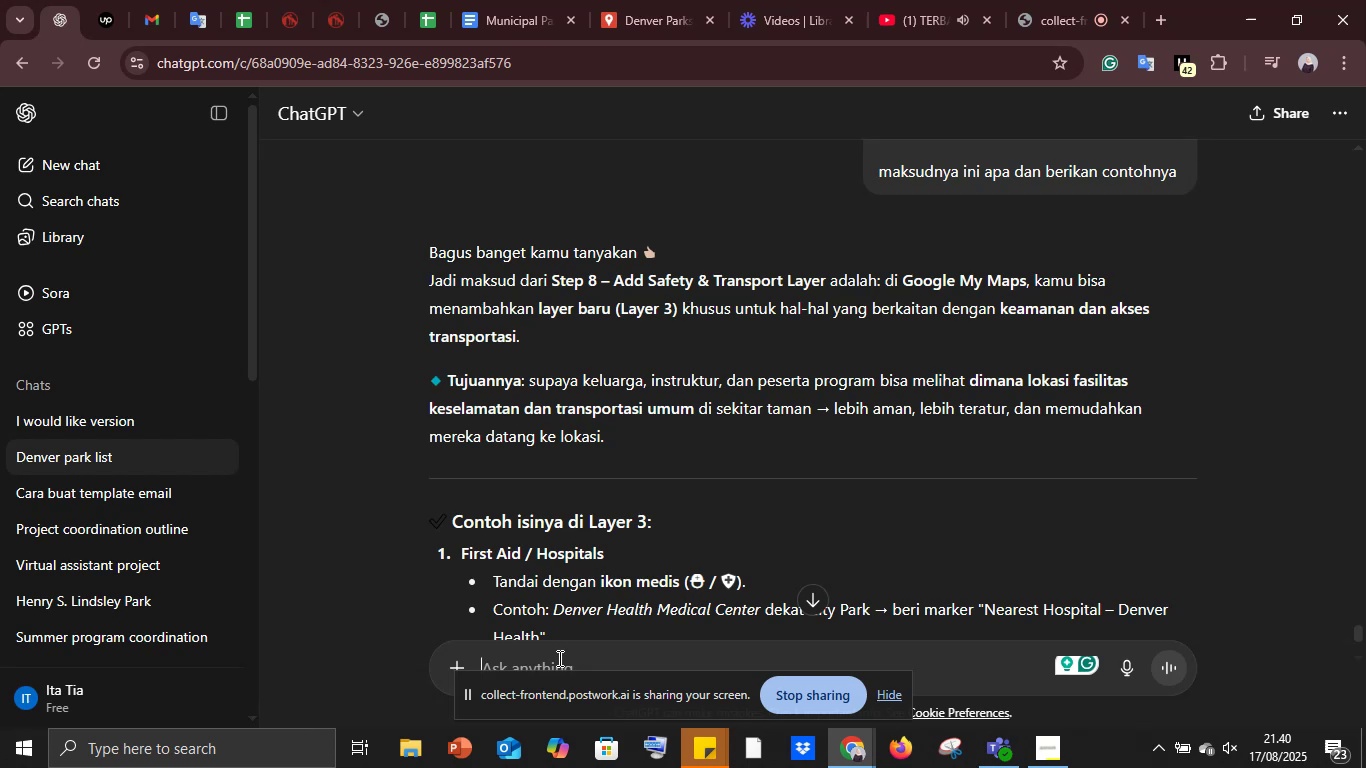 
scroll: coordinate [775, 495], scroll_direction: down, amount: 2.0
 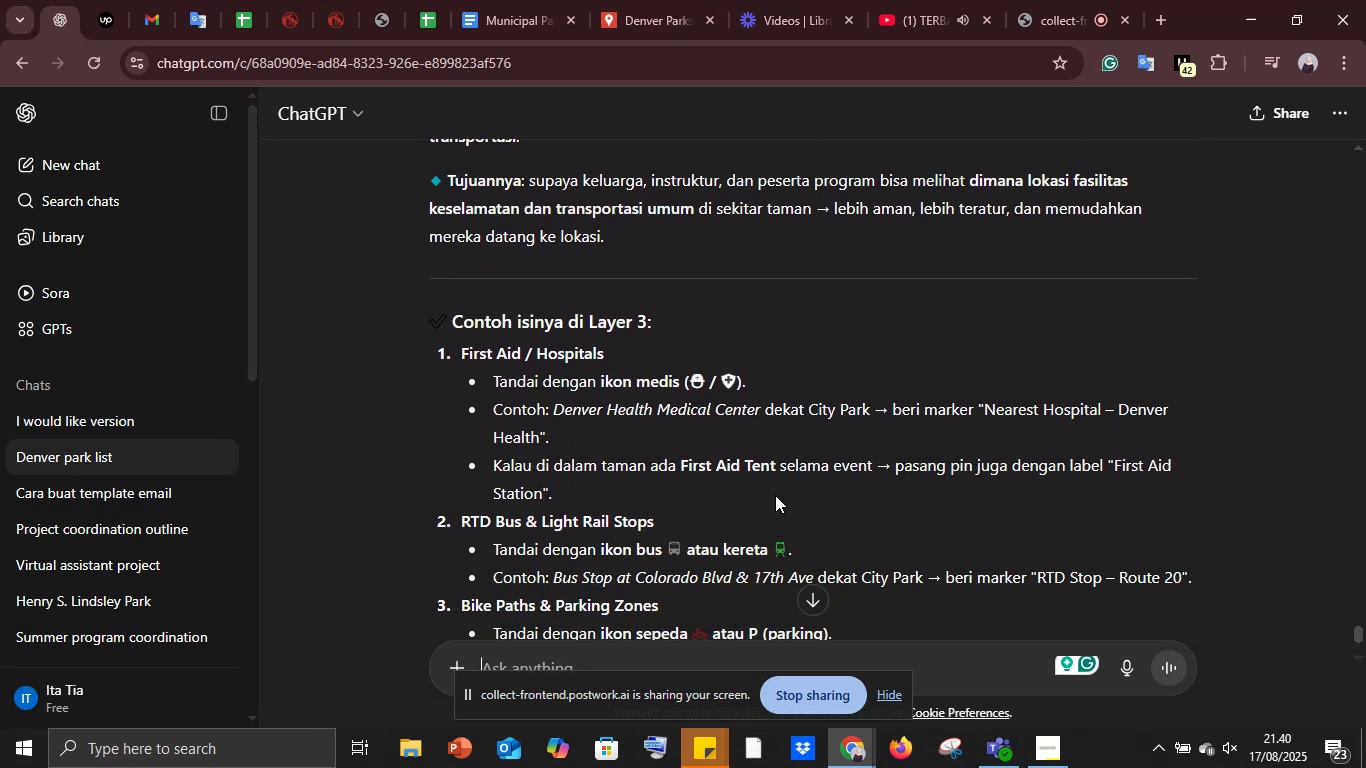 
wait(9.17)
 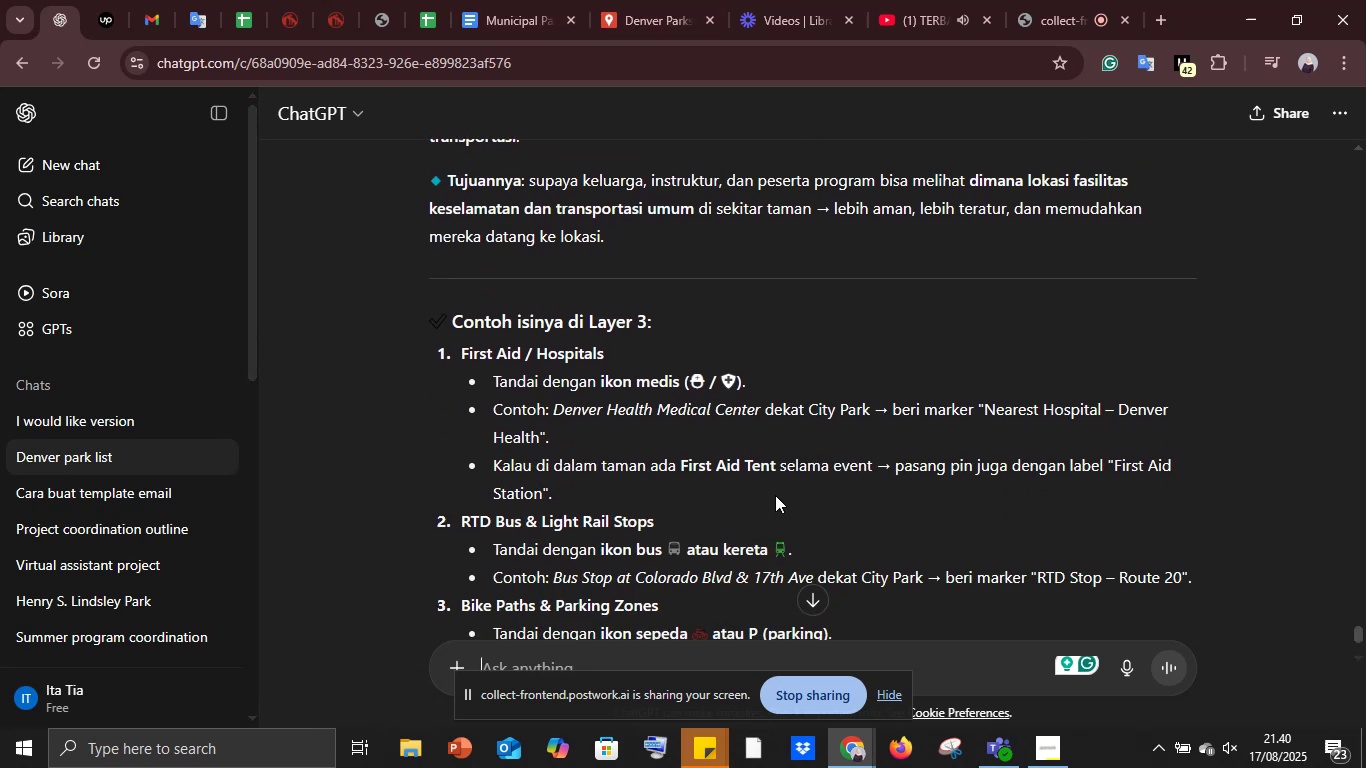 
left_click([1316, 578])
 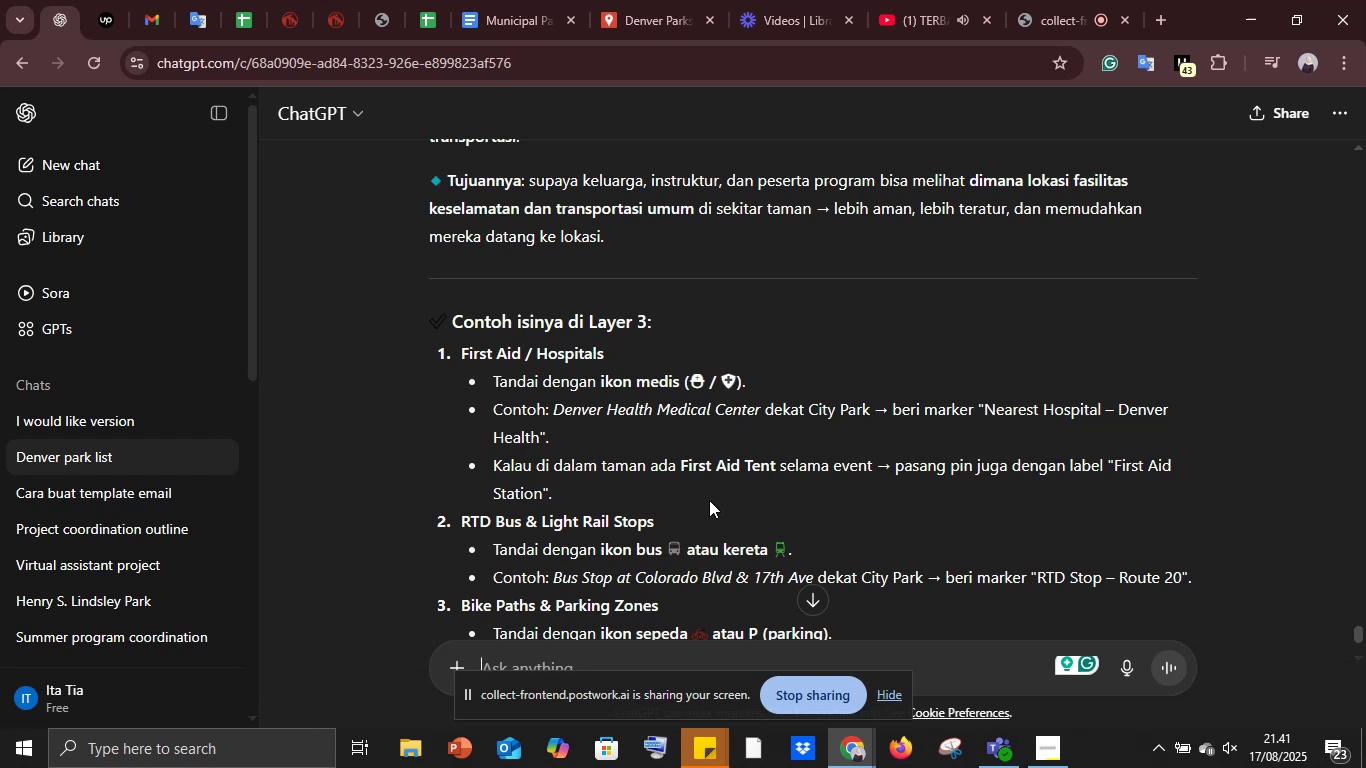 
wait(51.46)
 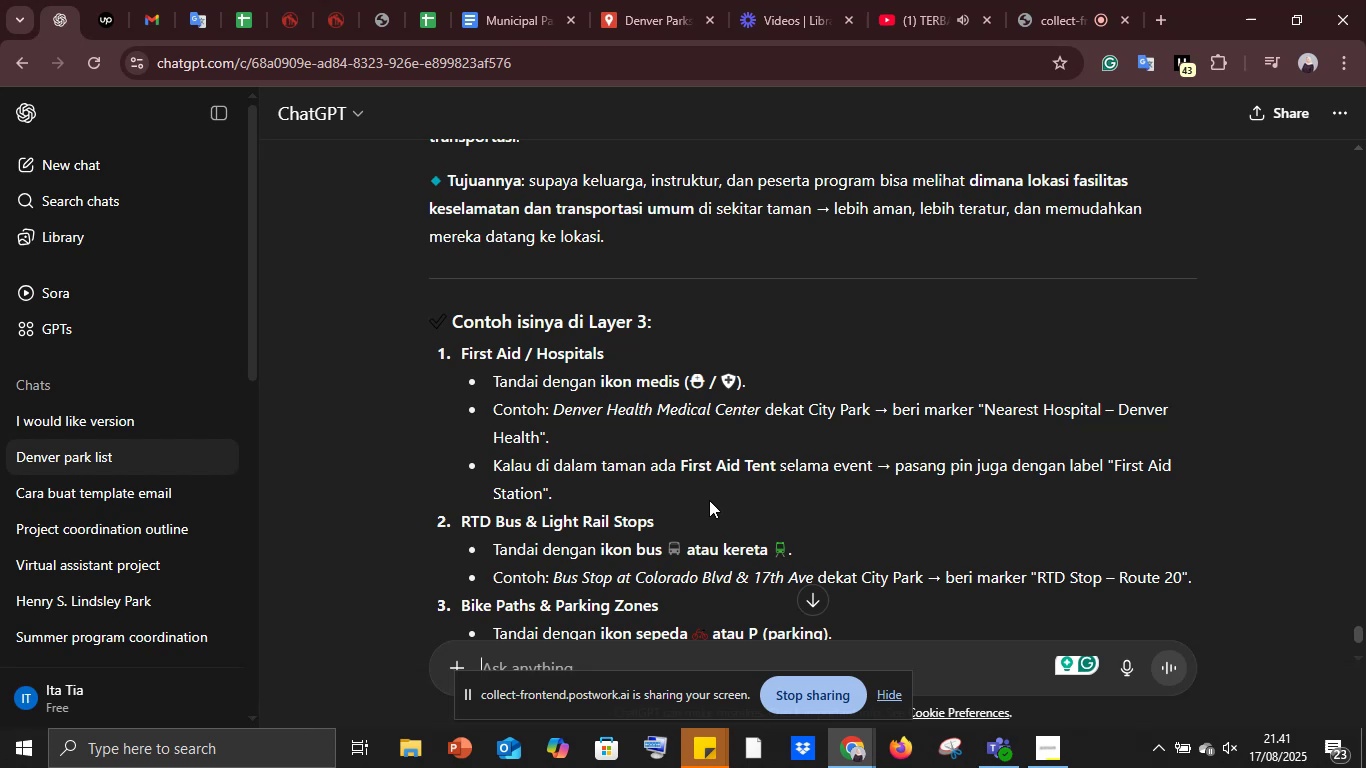 
scroll: coordinate [737, 405], scroll_direction: down, amount: 1.0
 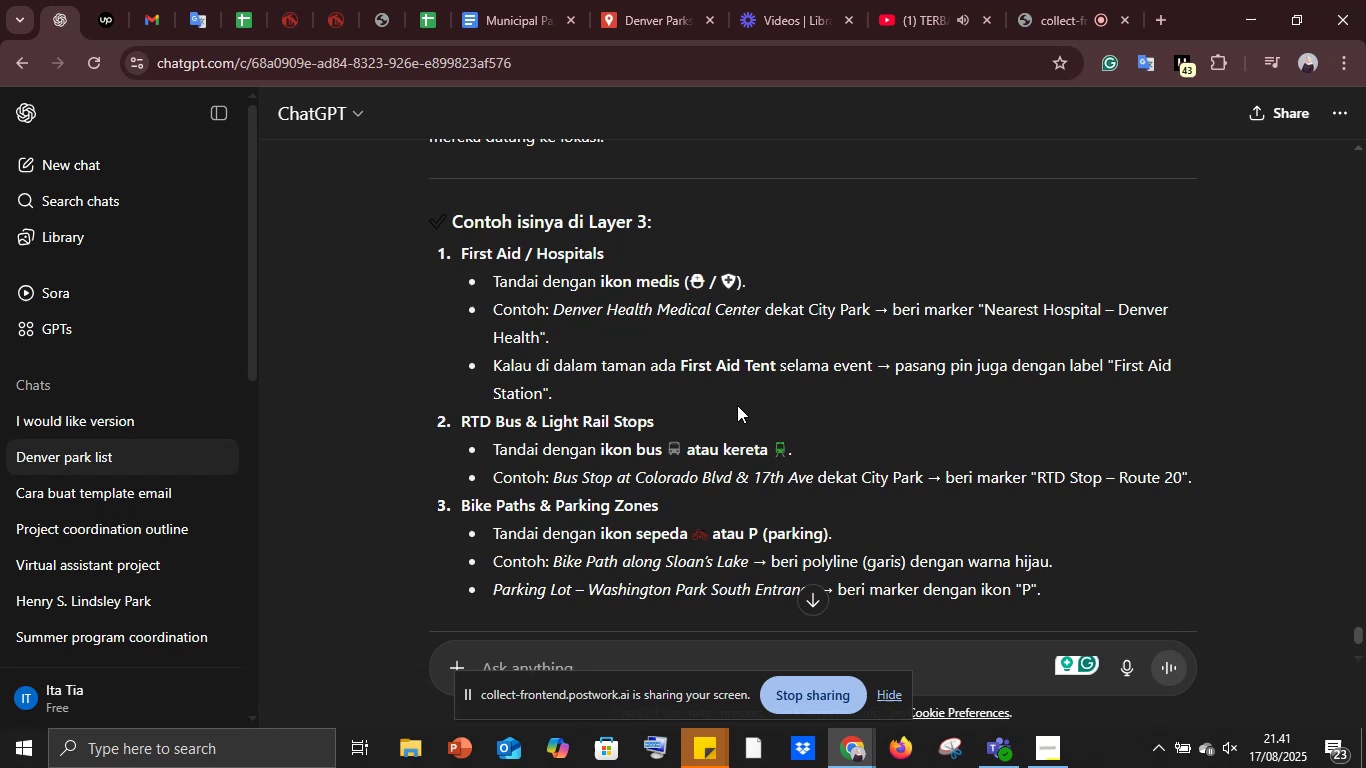 
wait(5.01)
 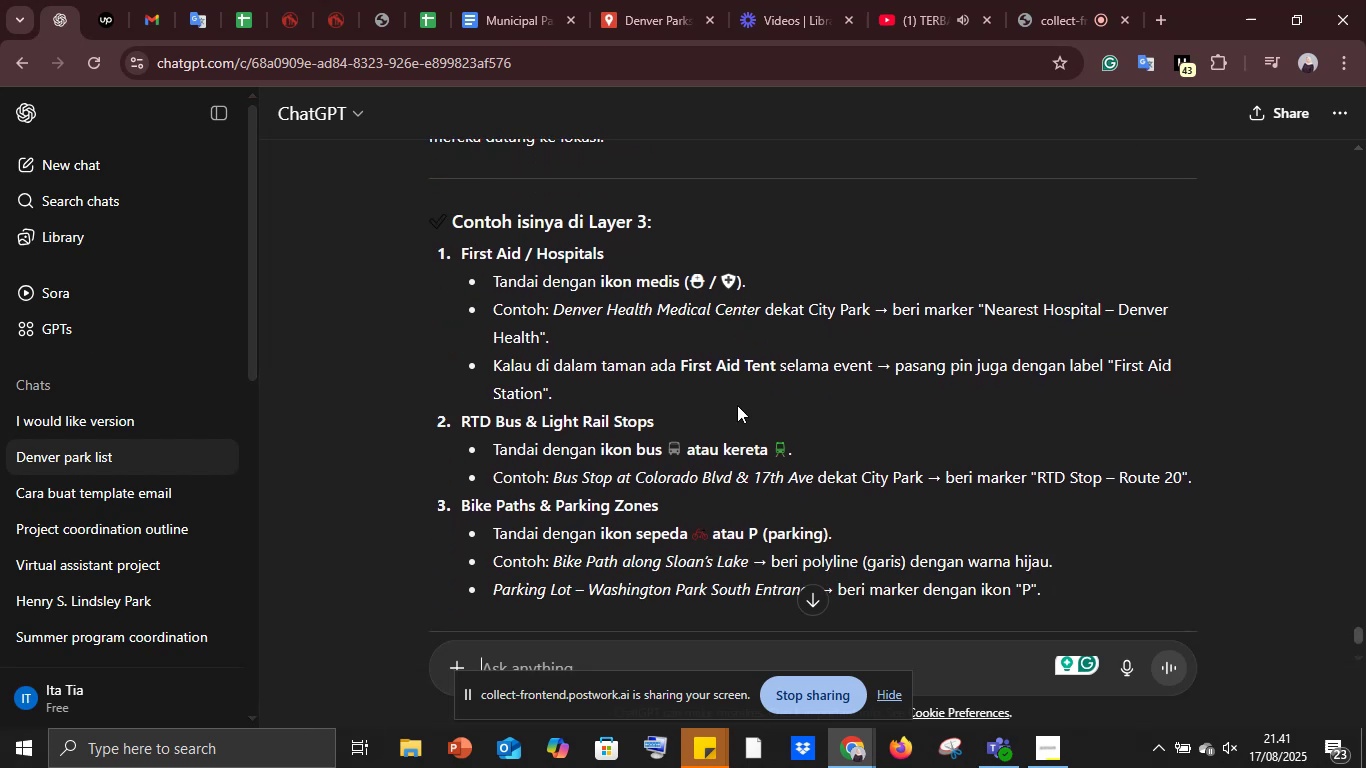 
scroll: coordinate [737, 405], scroll_direction: down, amount: 2.0
 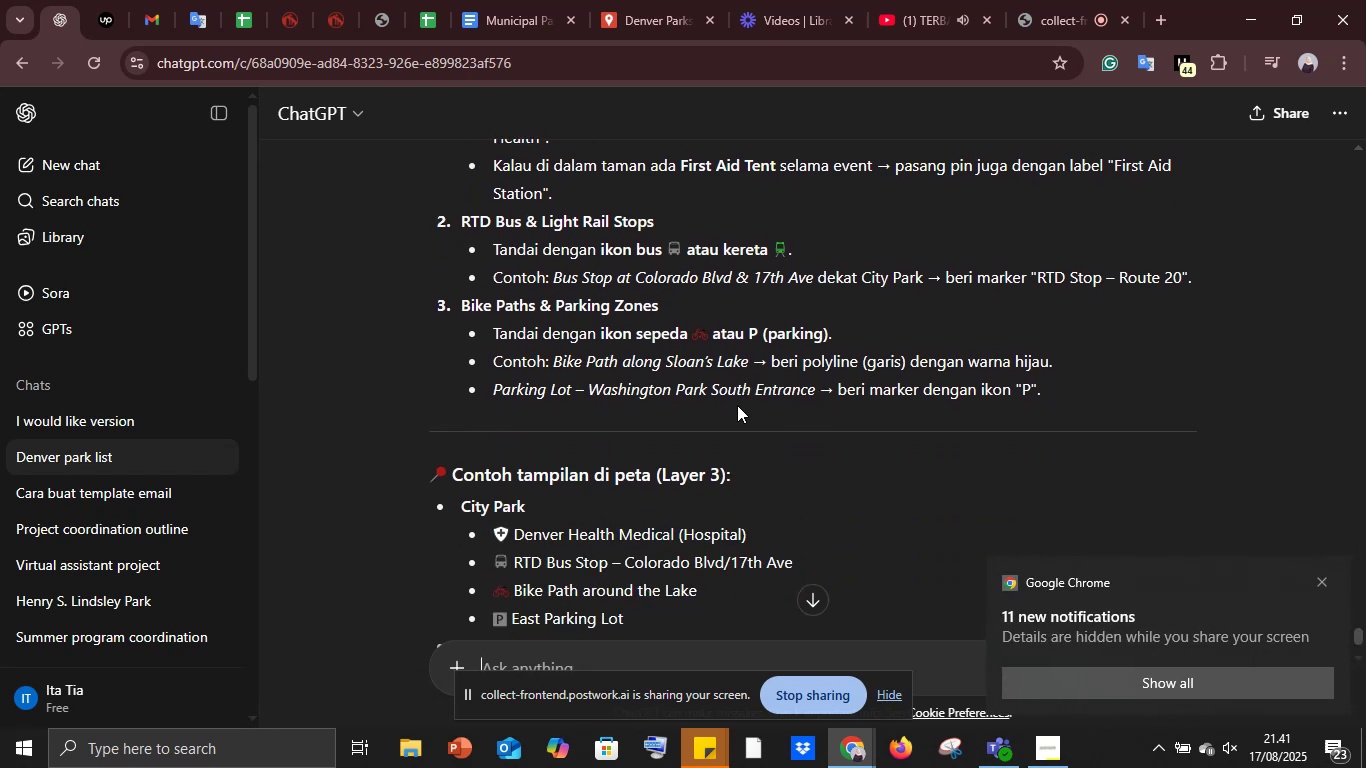 
wait(6.12)
 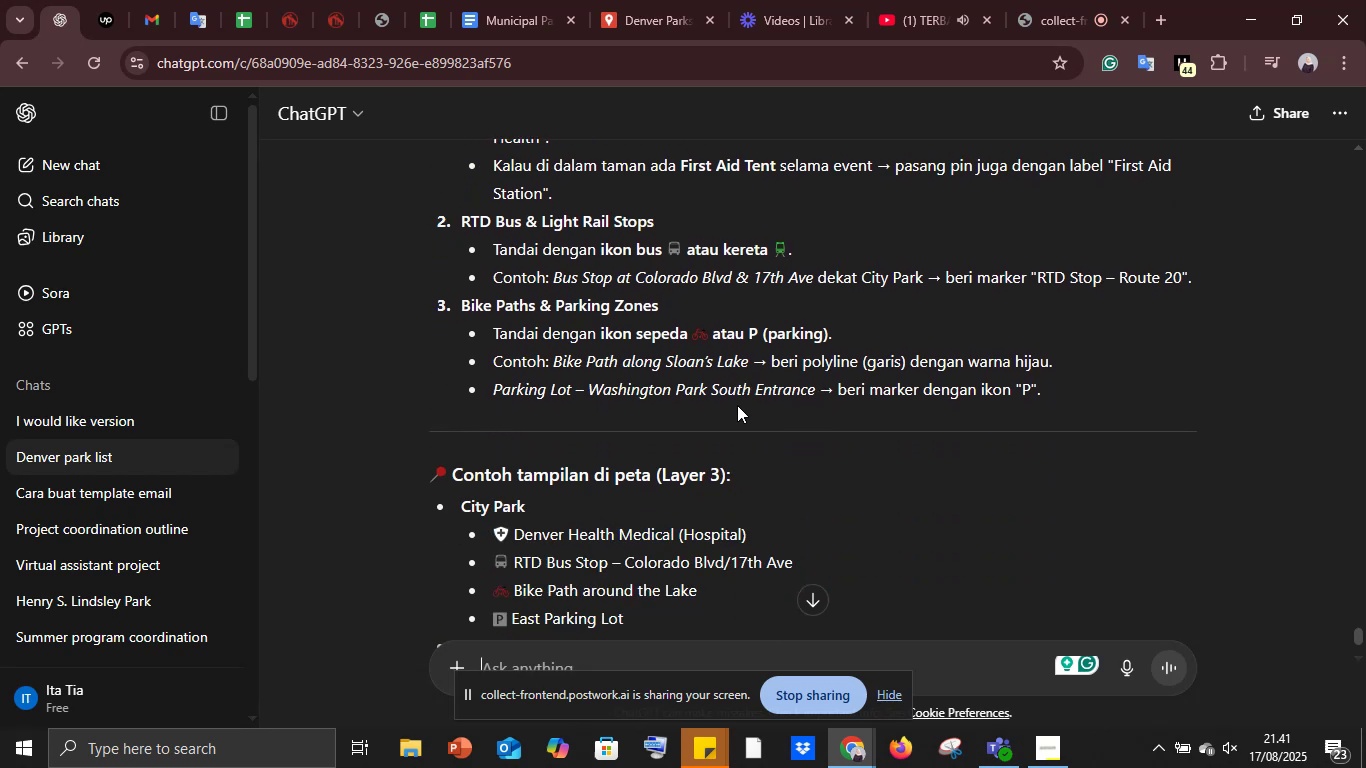 
scroll: coordinate [737, 405], scroll_direction: down, amount: 2.0
 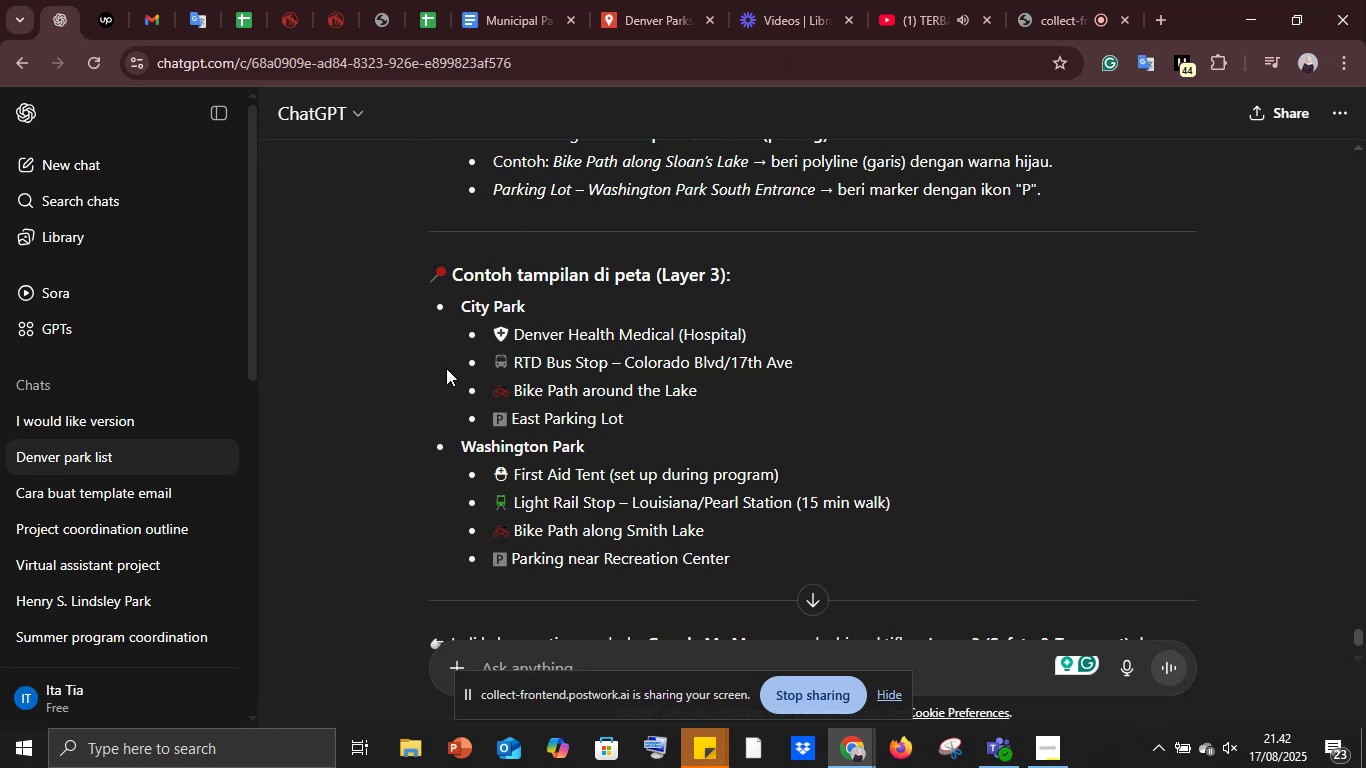 
wait(12.3)
 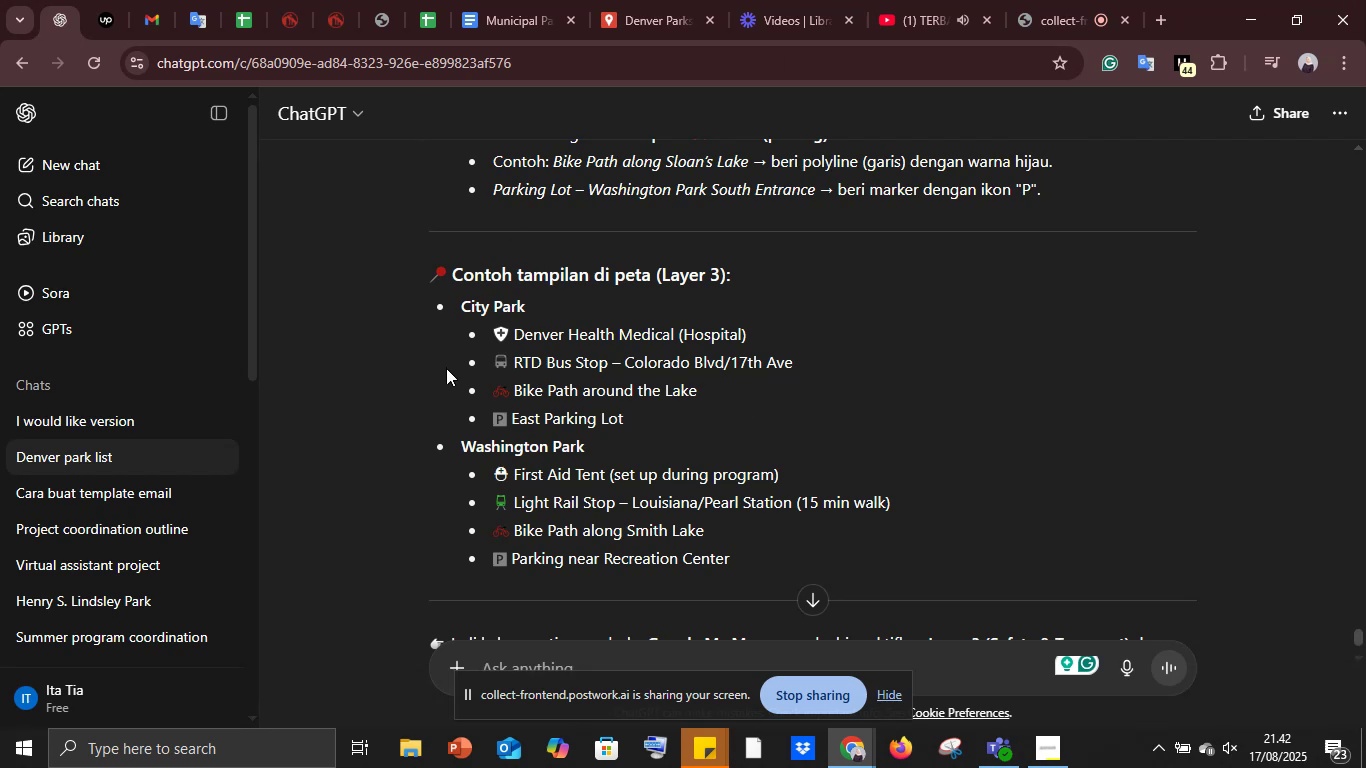 
scroll: coordinate [499, 380], scroll_direction: down, amount: 2.0
 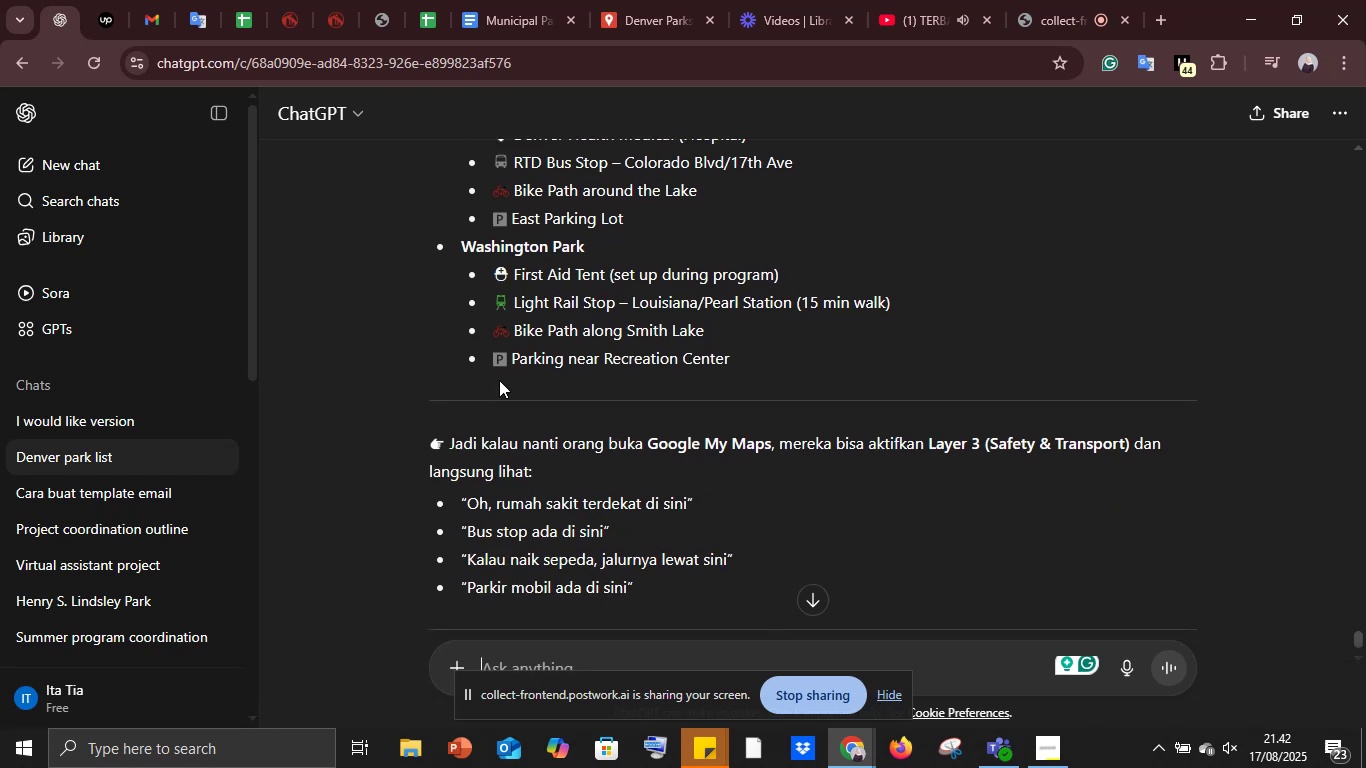 
scroll: coordinate [499, 380], scroll_direction: up, amount: 2.0
 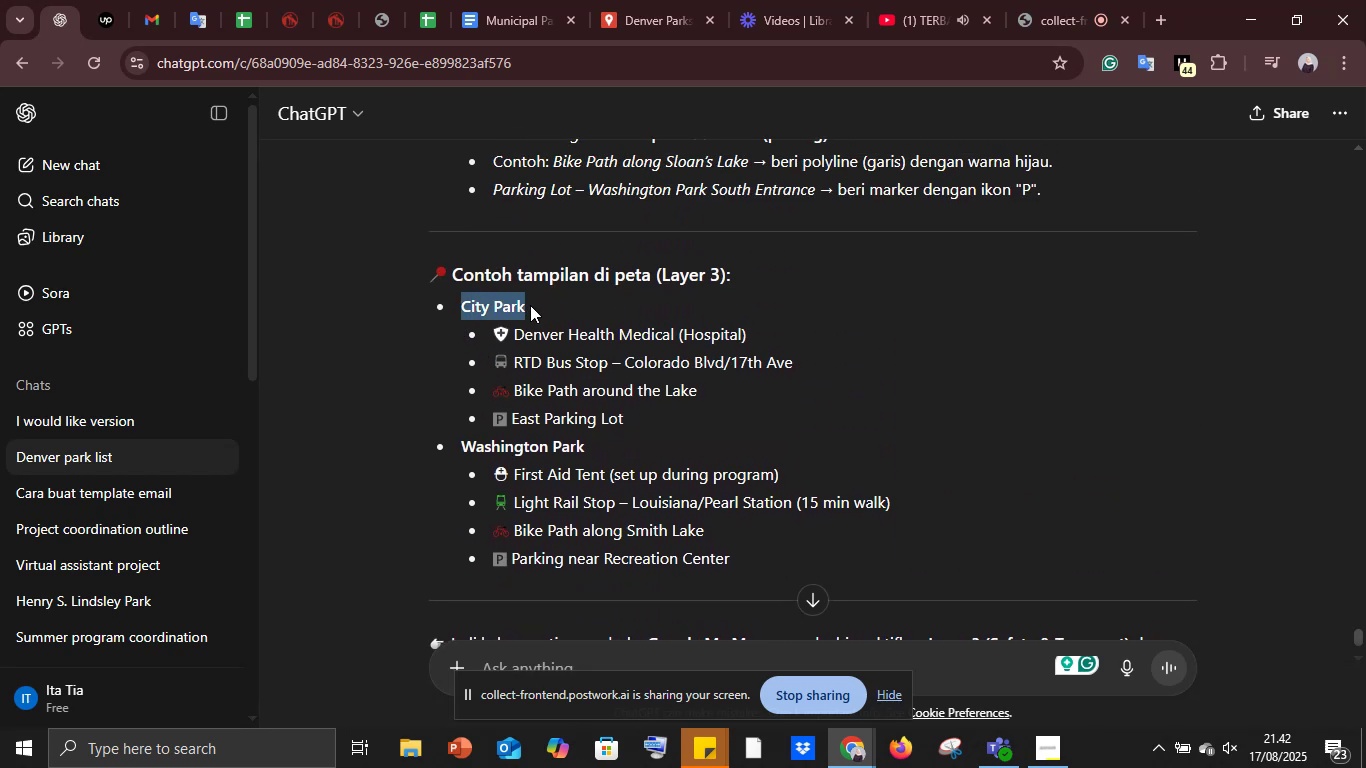 
mouse_move([534, 24])
 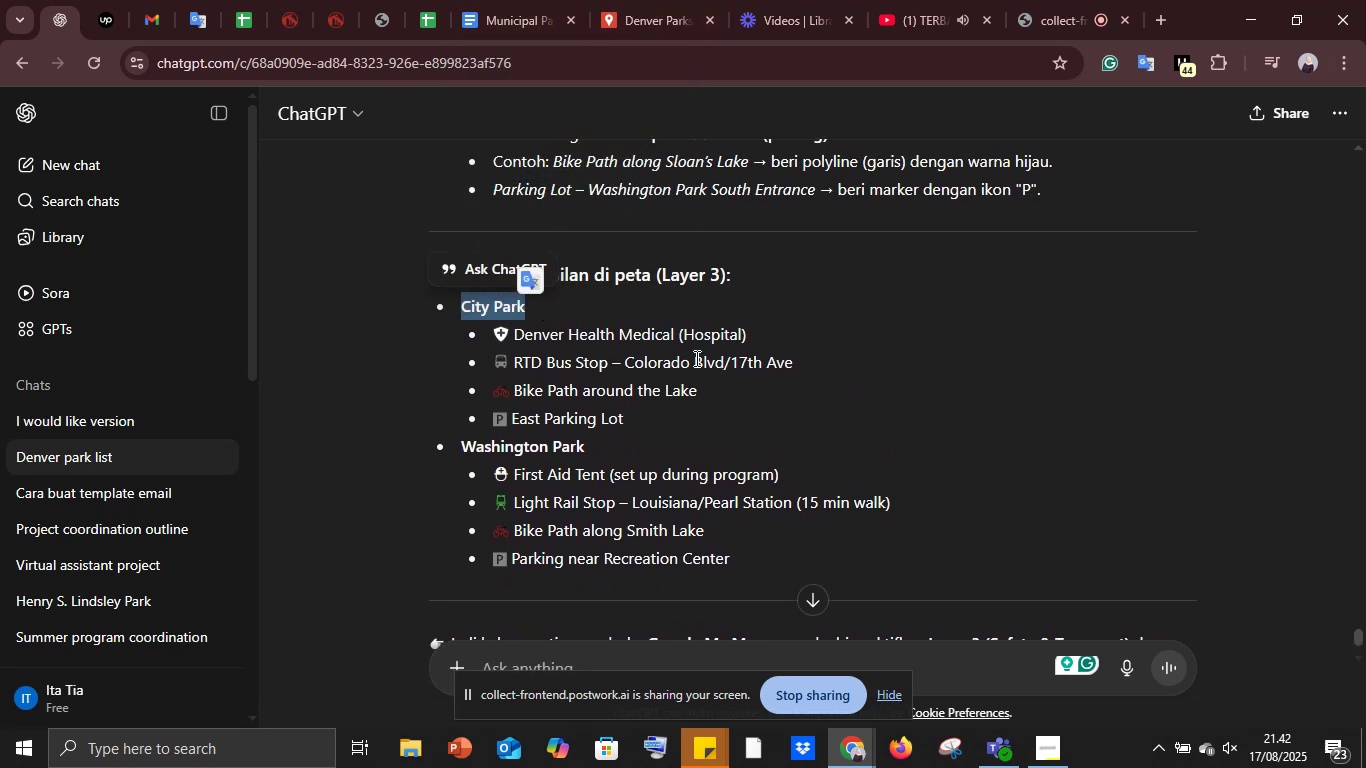 
left_click([693, 356])
 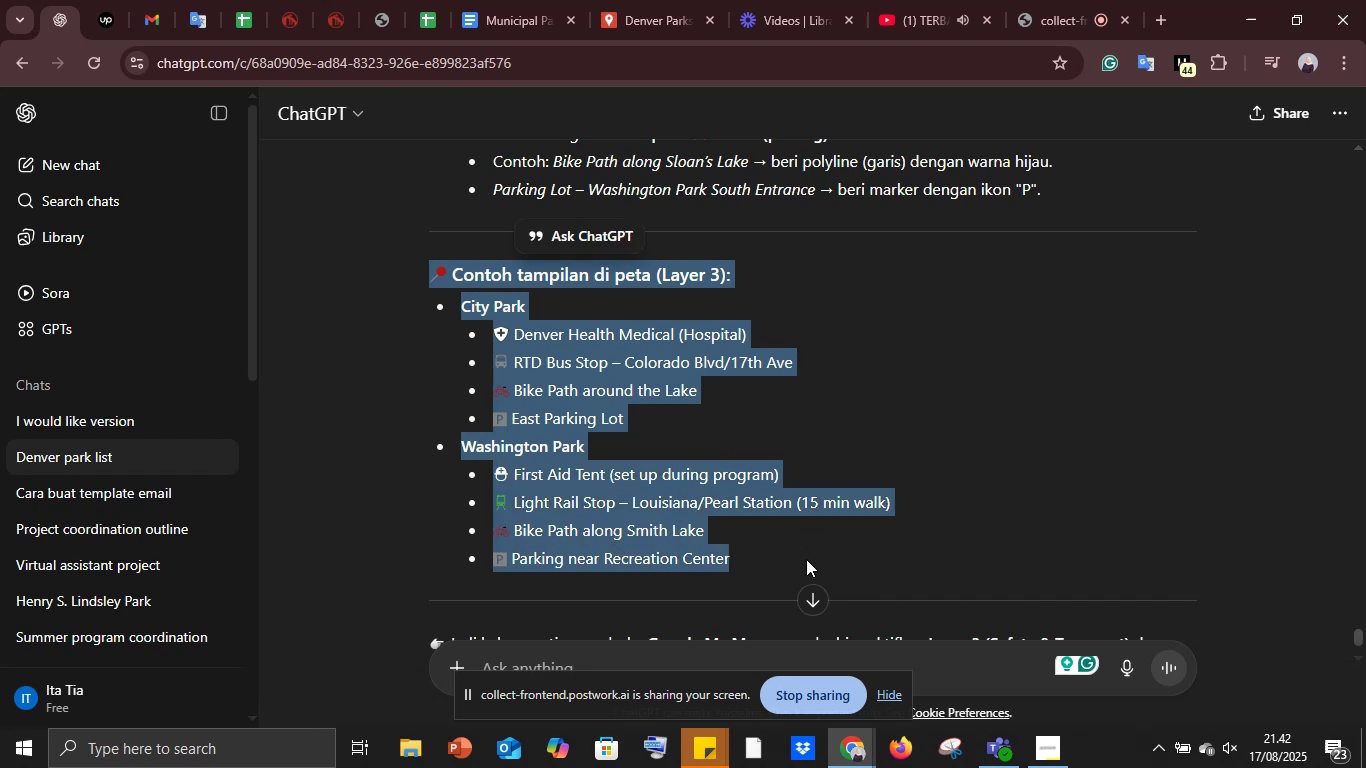 
key(Control+C)
 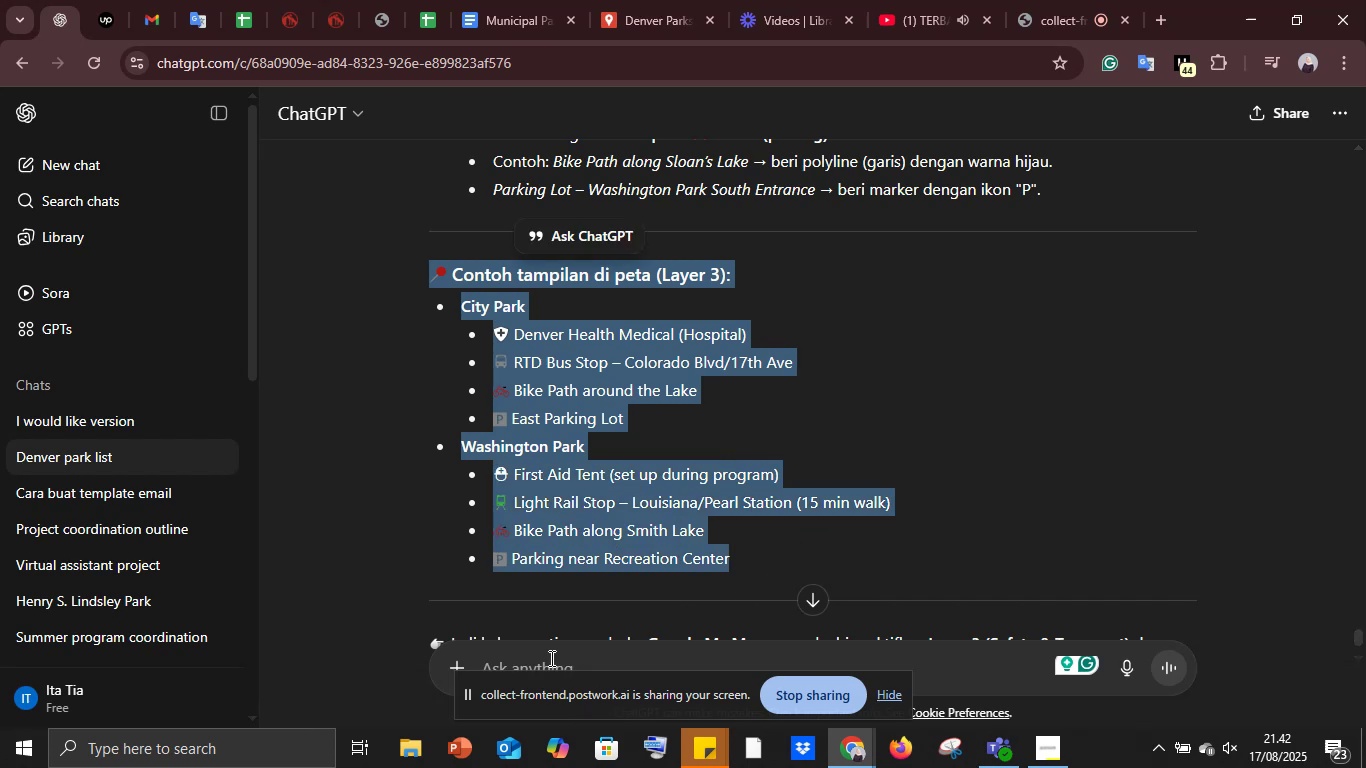 
left_click([549, 654])
 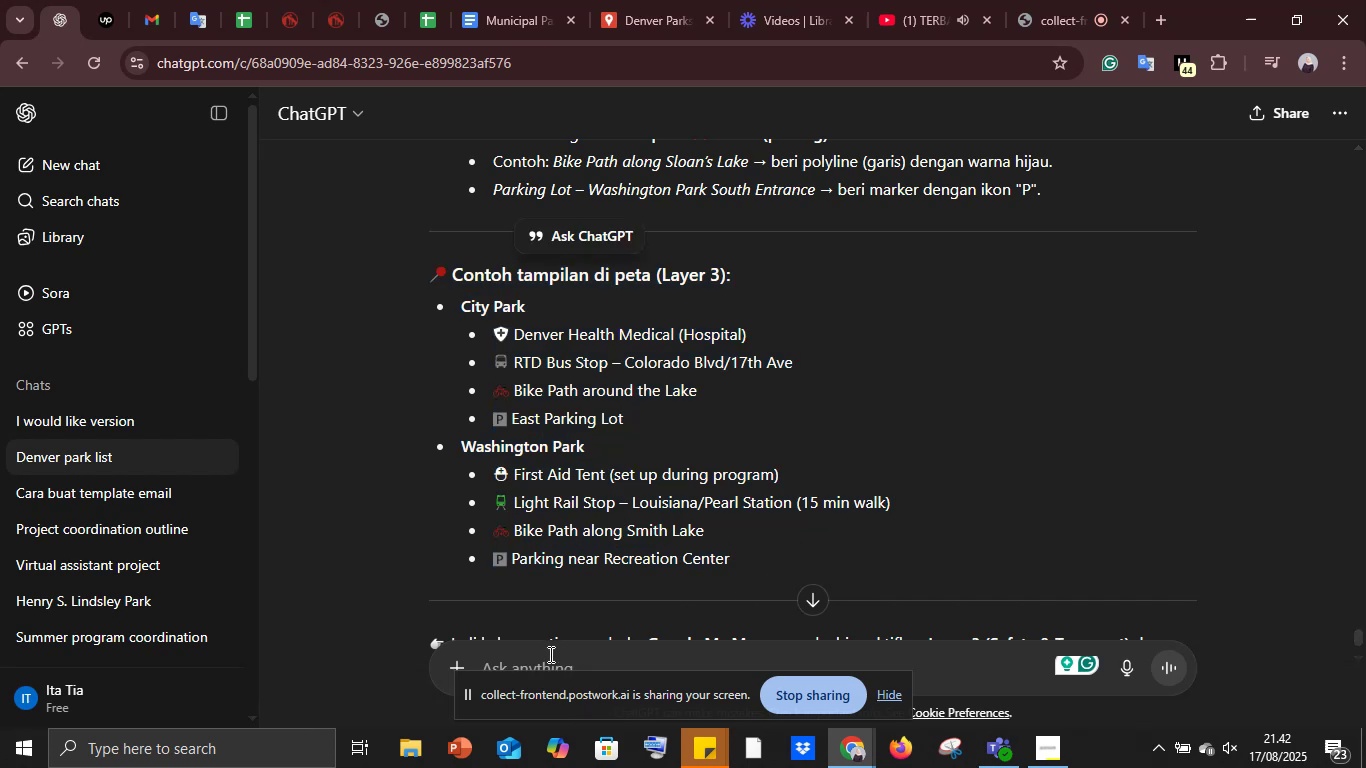 
key(Control+V)
 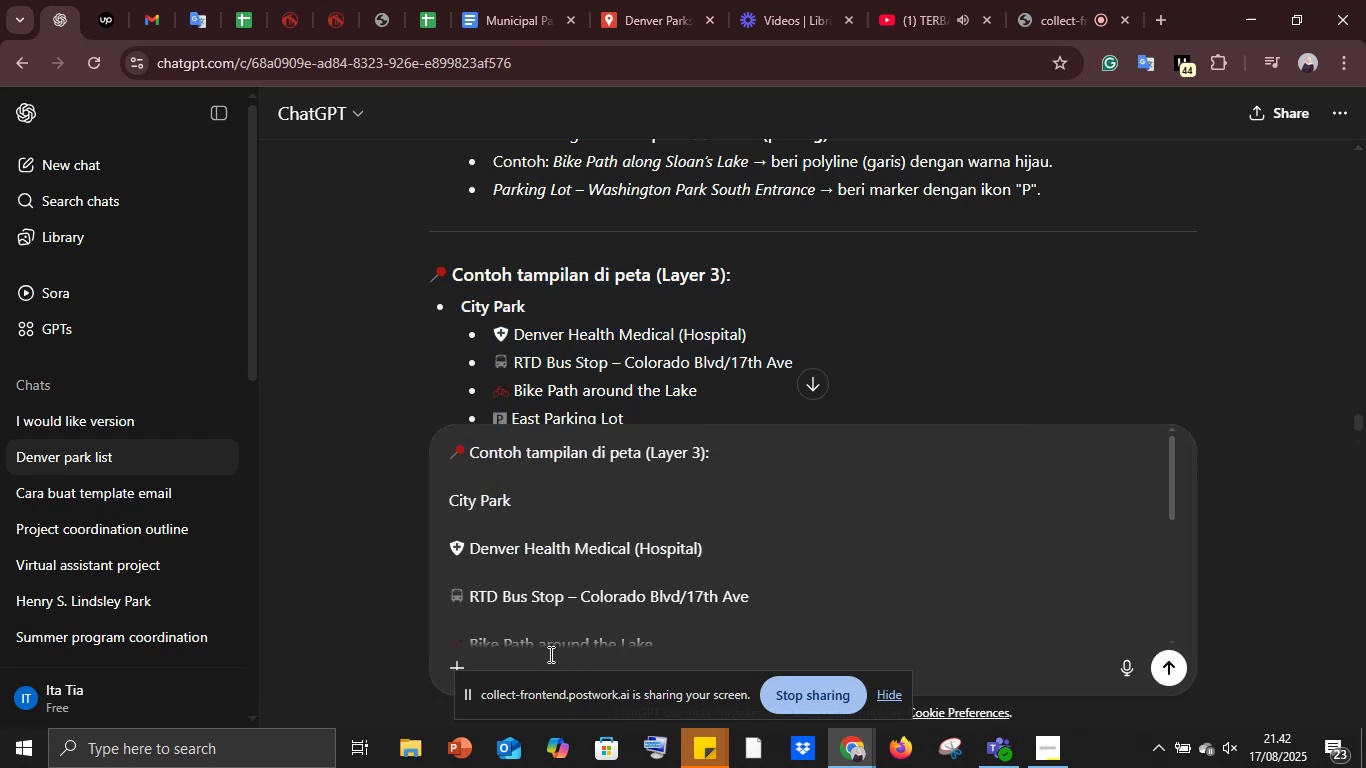 
key(Shift+Enter)
 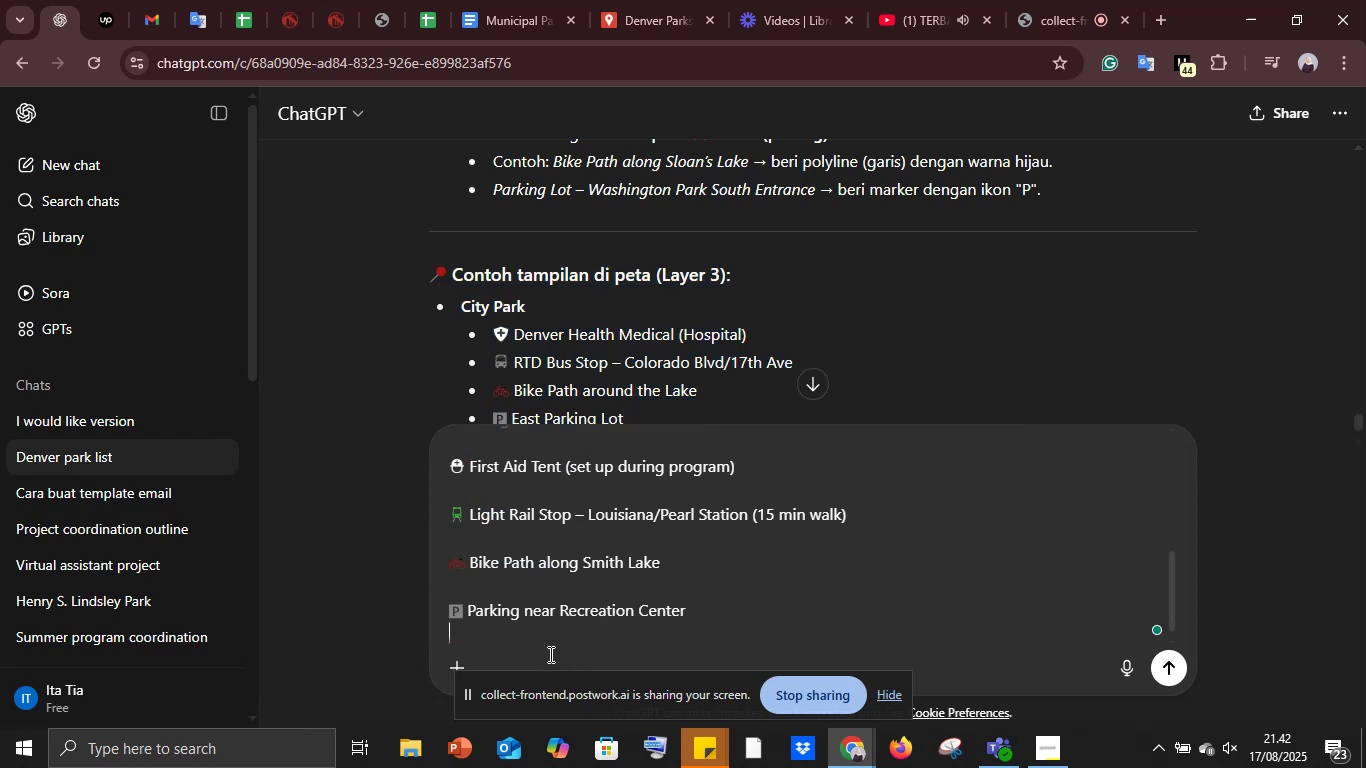 
key(Shift+Enter)
 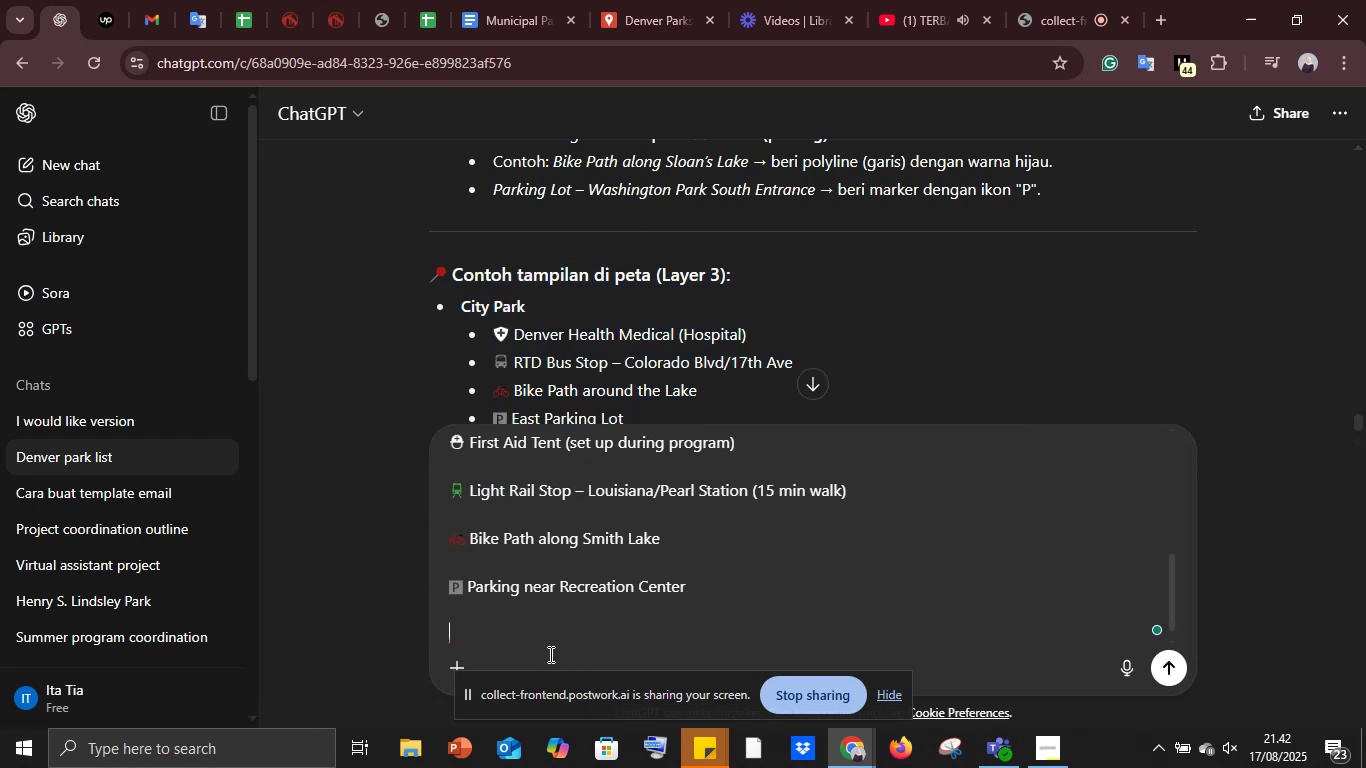 
key(Shift+Enter)
 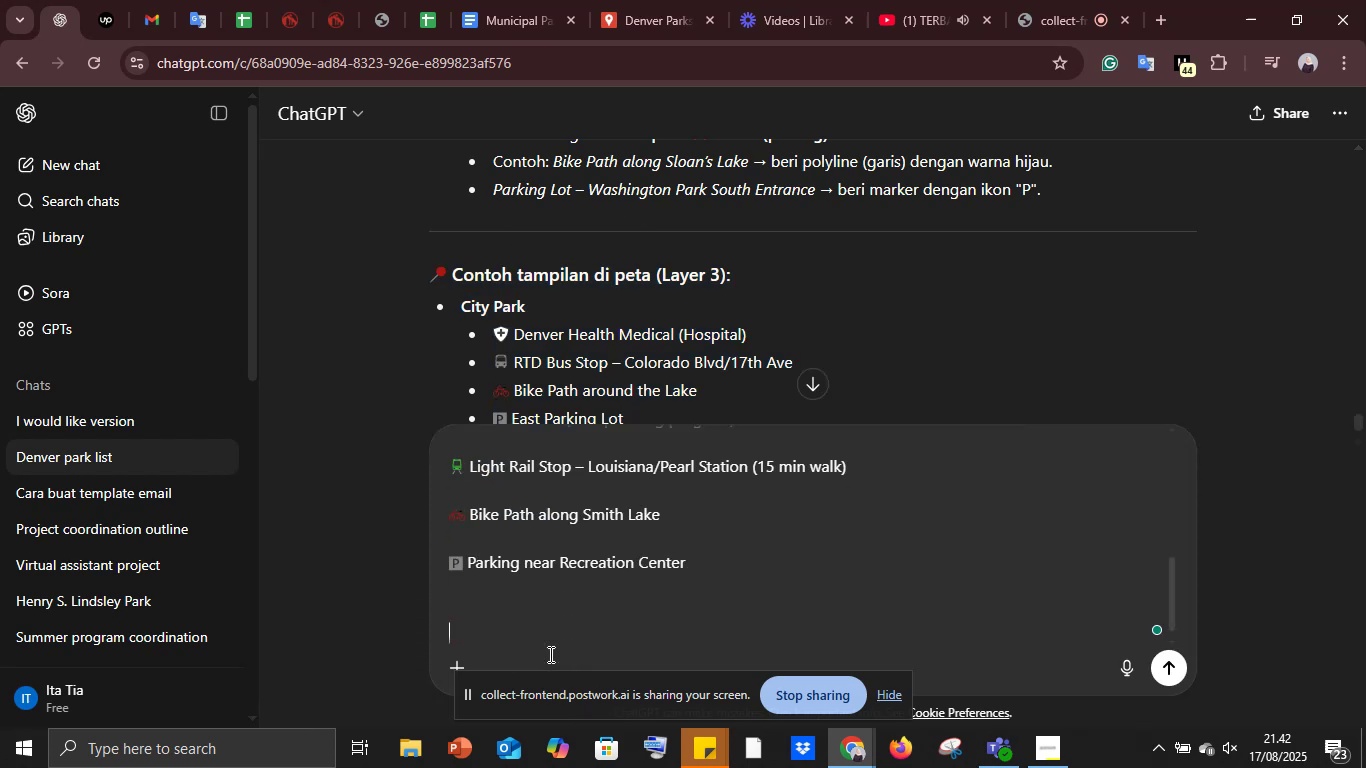 
type(cara biar bs)
key(Backspace)
key(Backspace)
type(bisa ada nama taman dan fasik)
key(Backspace)
type(litas di bawahnya aga)
key(Backspace)
key(Backspace)
type(g)
key(Backspace)
key(Backspace)
type(gimana ya caranay di may ma)
key(Backspace)
key(Backspace)
key(Backspace)
key(Backspace)
key(Backspace)
key(Backspace)
type(googl)
key(Backspace)
key(Backspace)
key(Backspace)
key(Backspace)
key(Backspace)
type(google maps )
 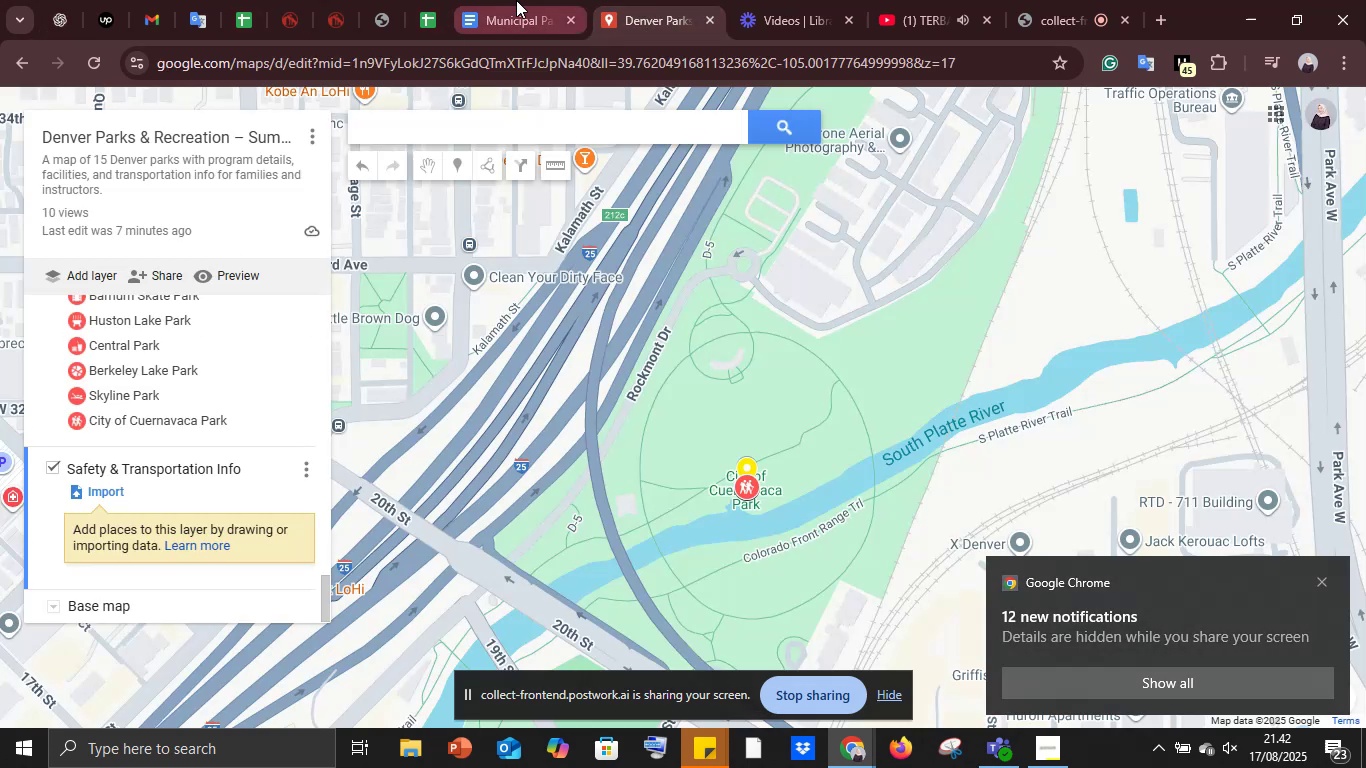 
wait(6.15)
 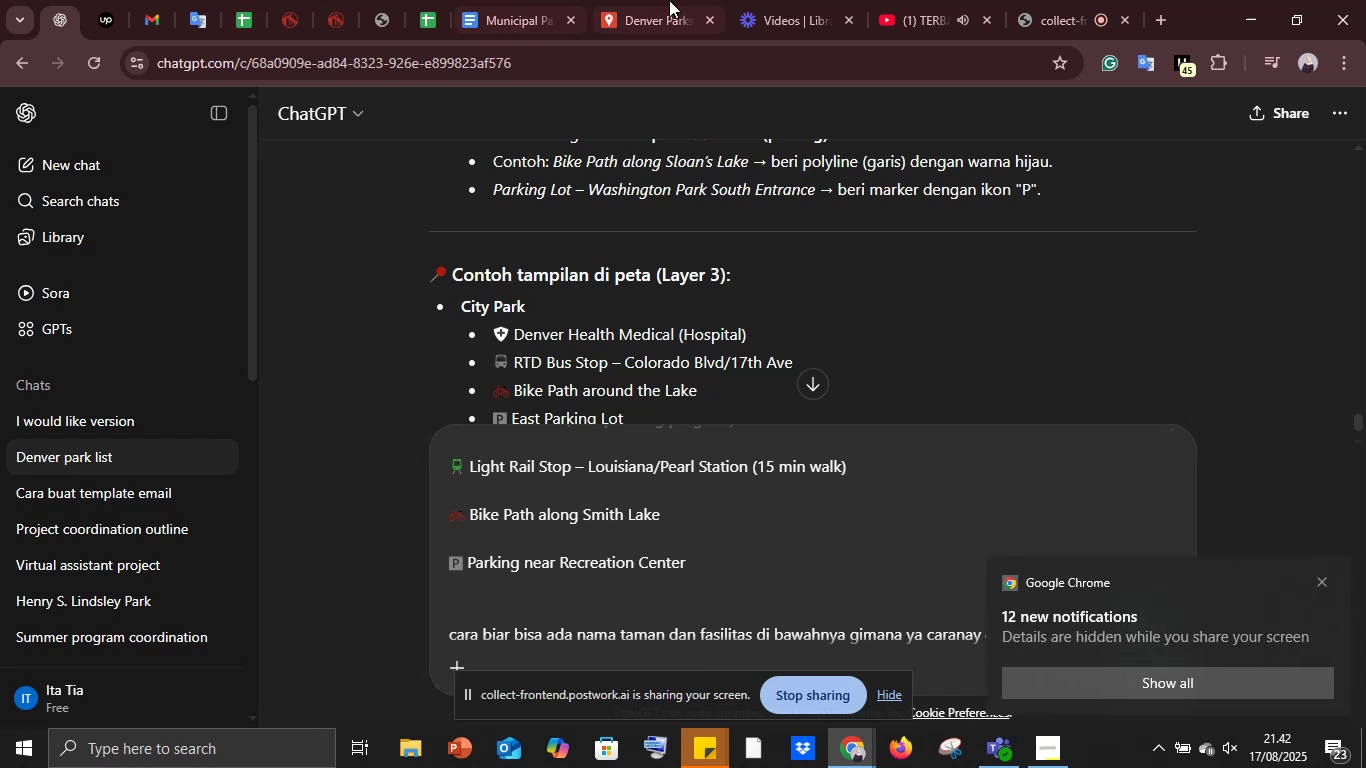 
left_click([516, 0])
 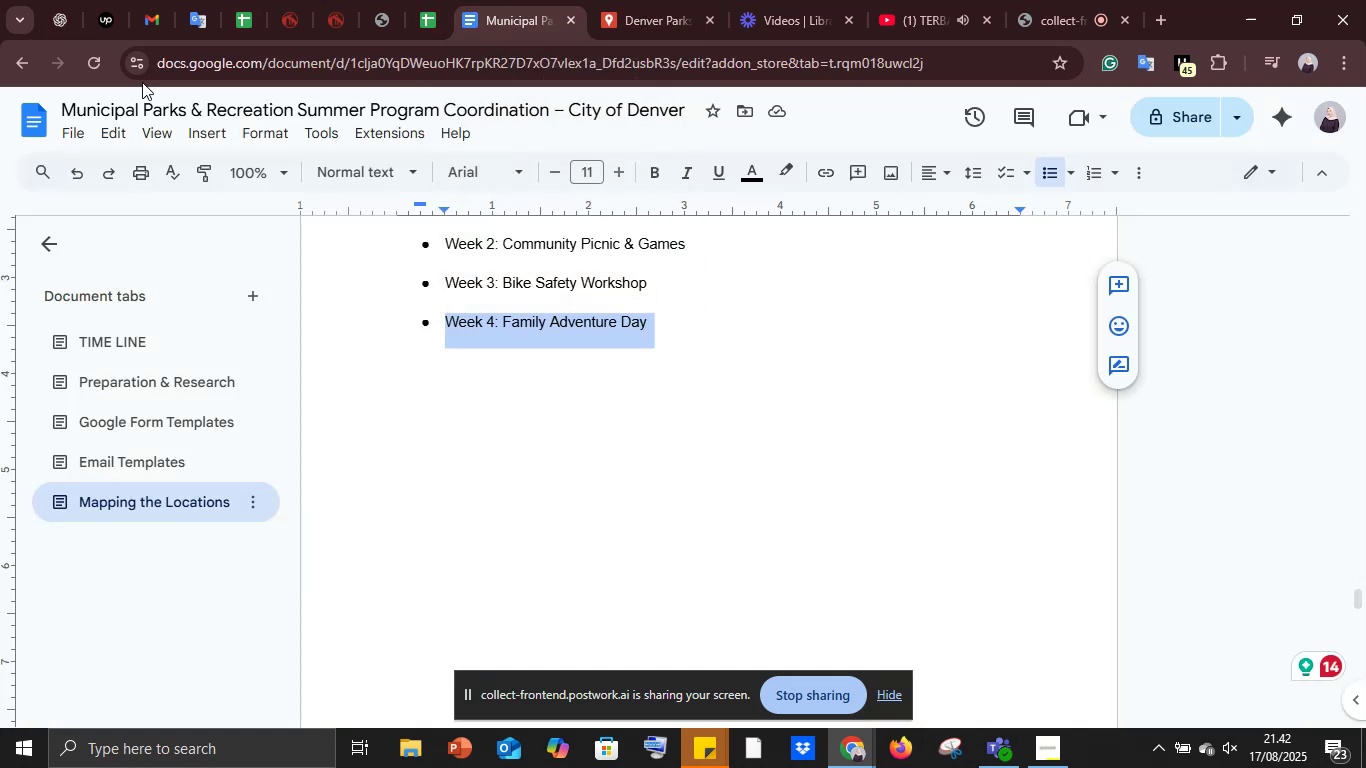 
mouse_move([84, 6])
 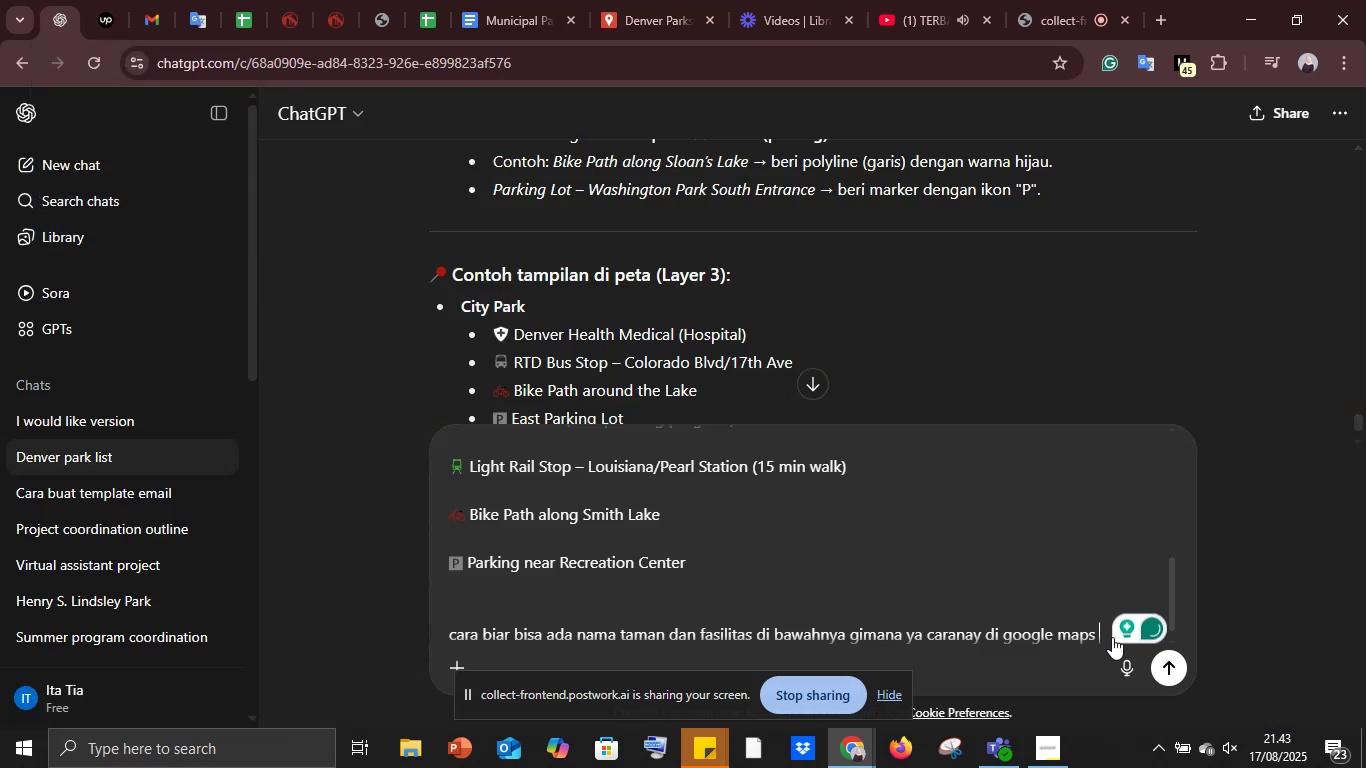 
left_click([61, 0])
 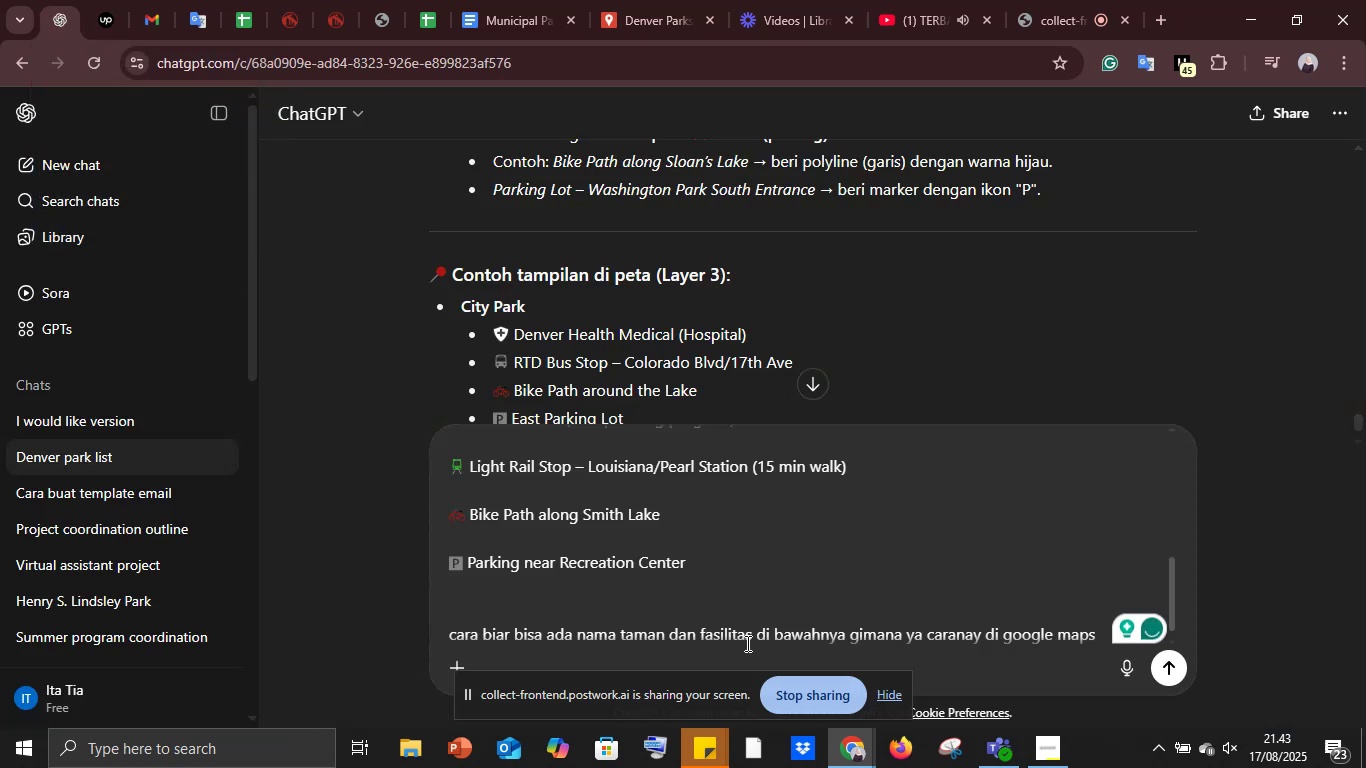 
left_click([544, 640])
 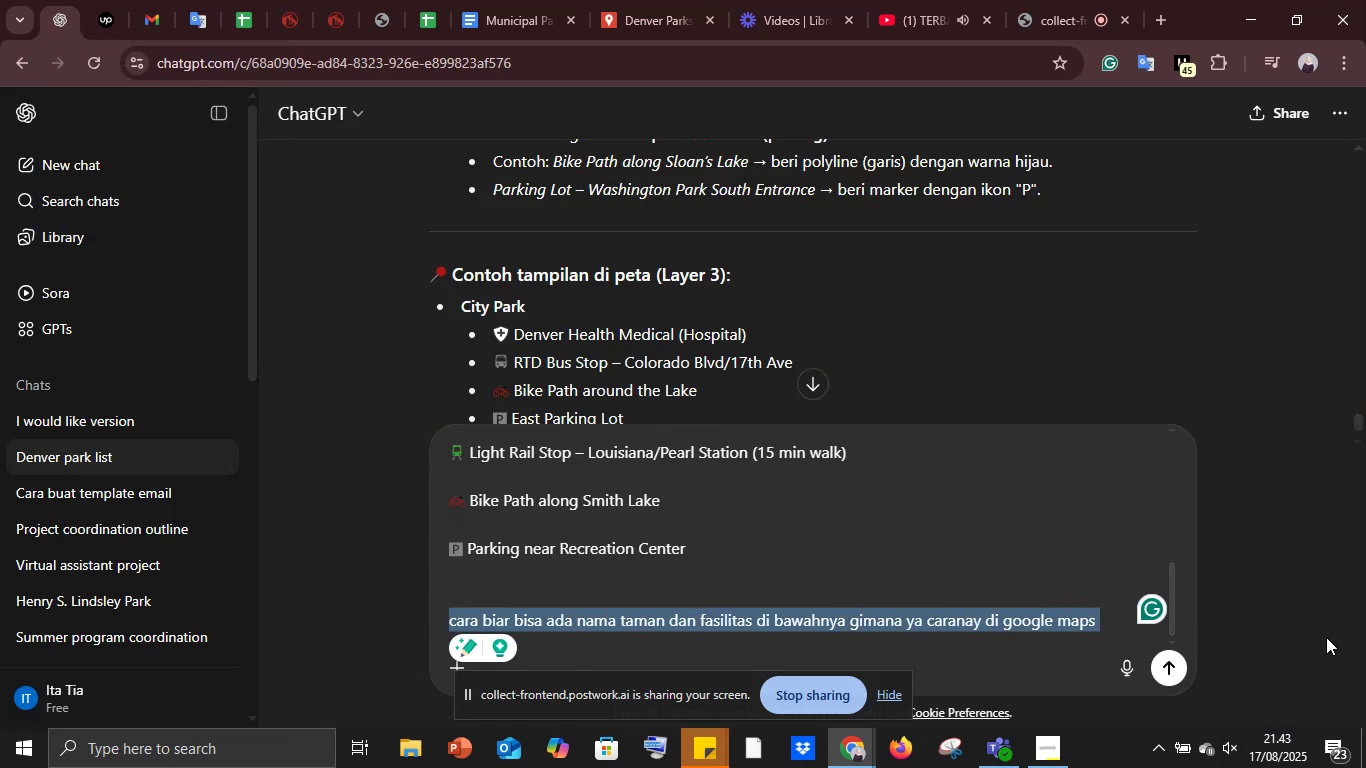 
type(cara bair nama taman dan logo logonya bisa muncul )
 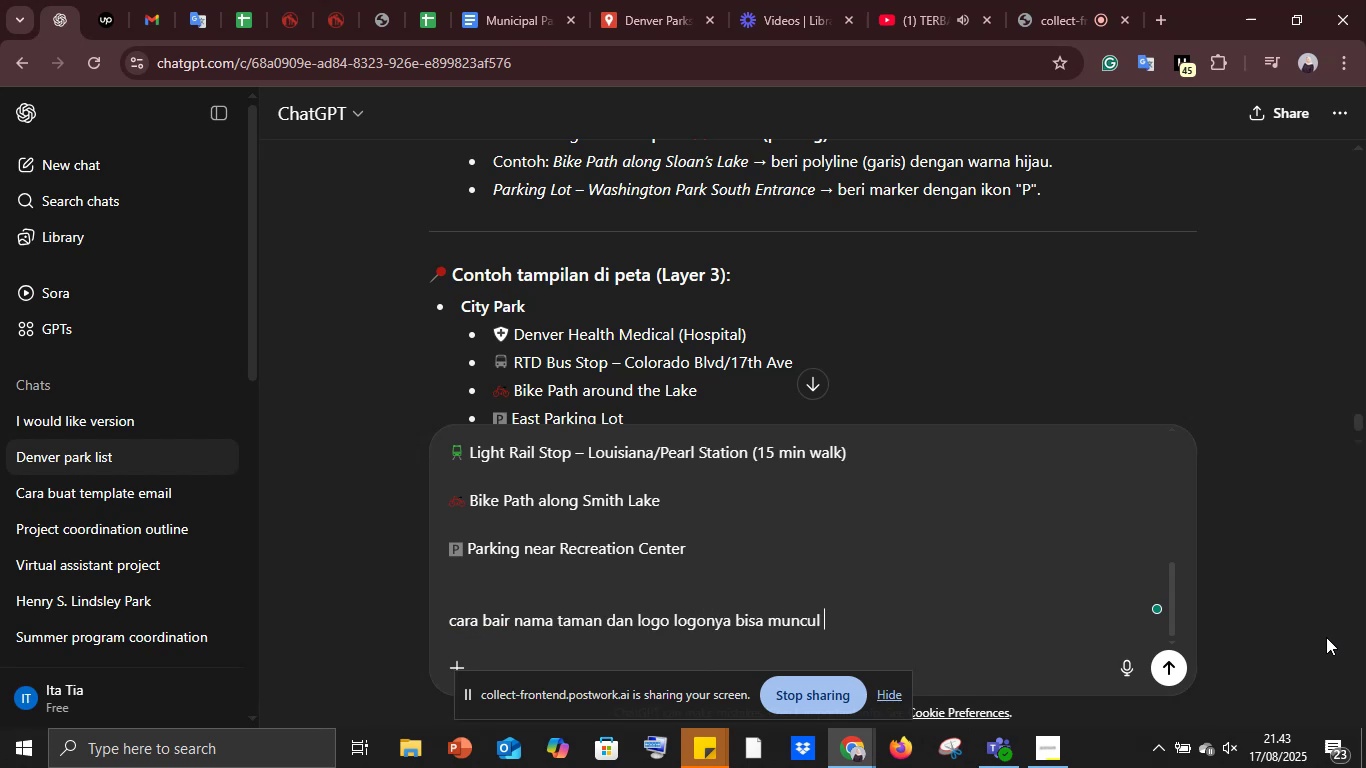 
key(Enter)
 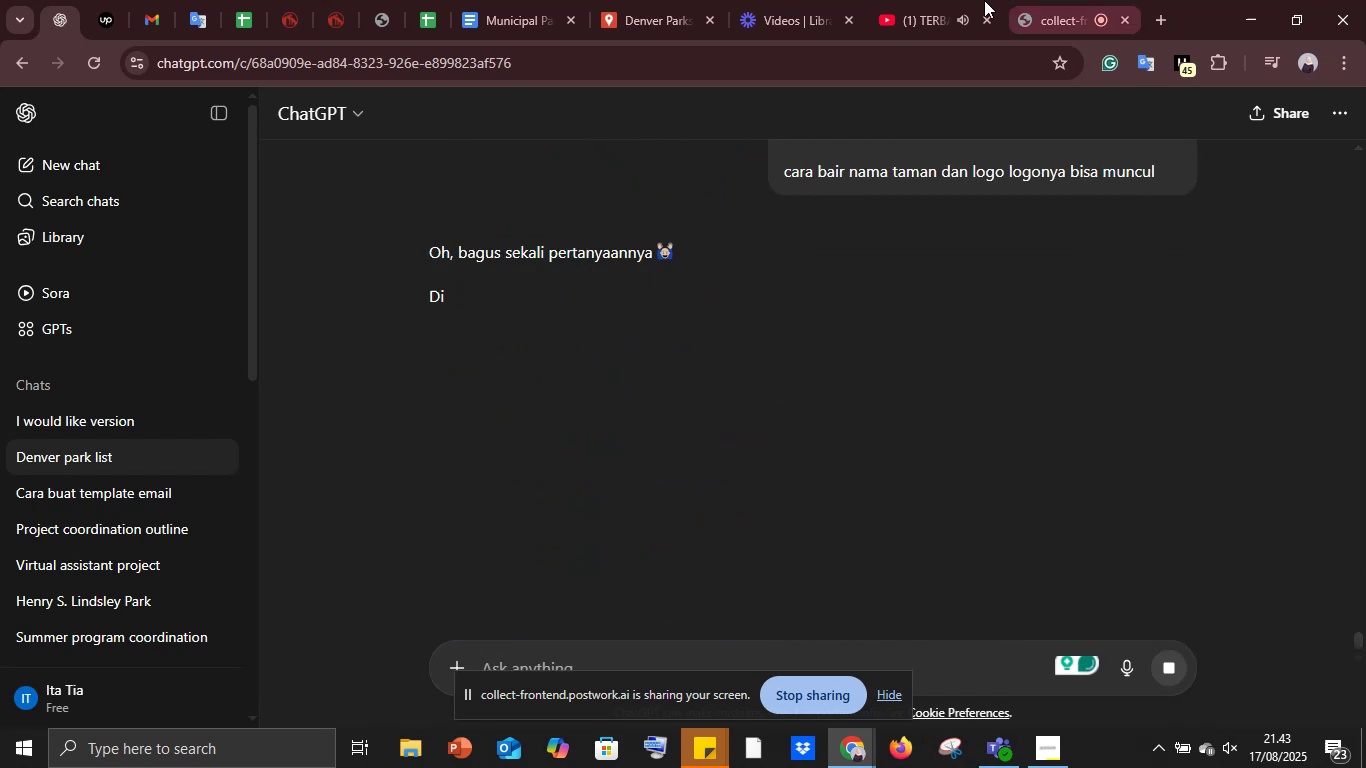 
left_click([1046, 0])
 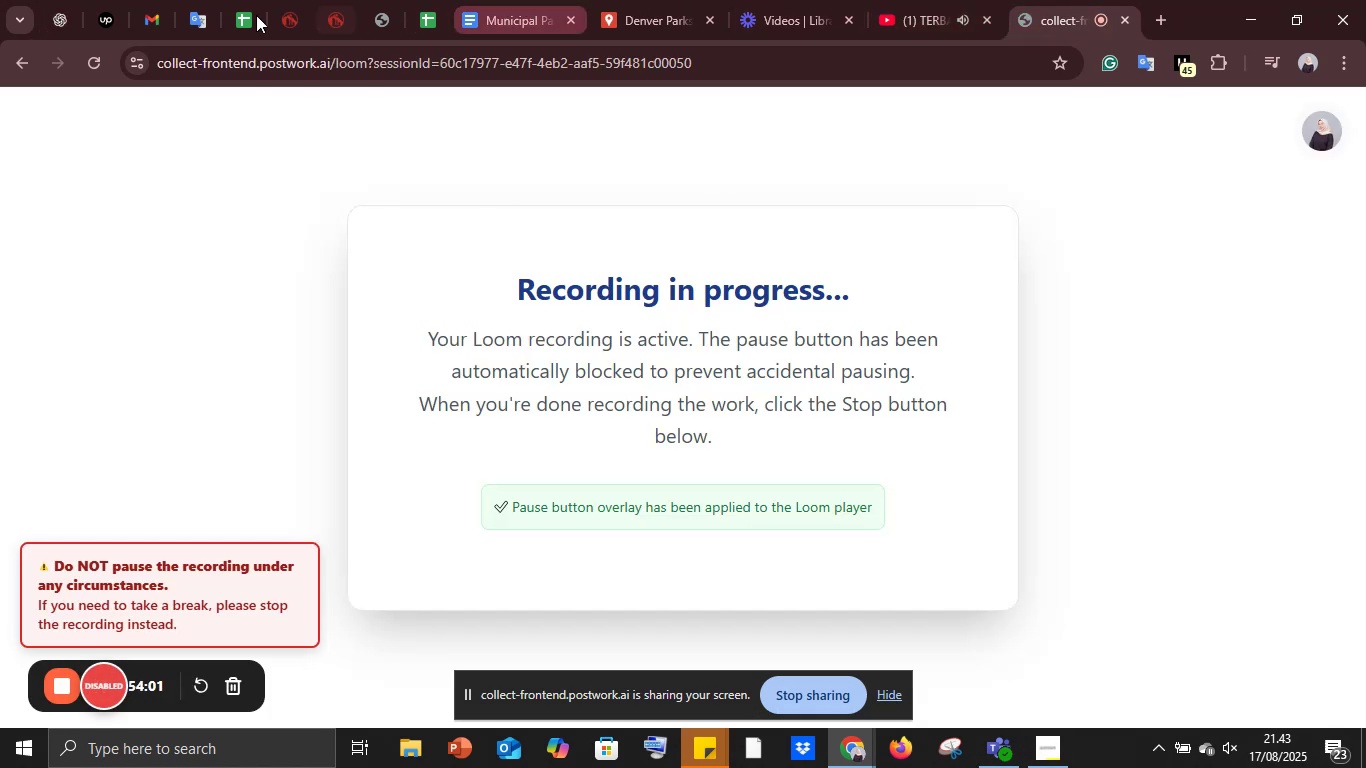 
left_click([50, 7])
 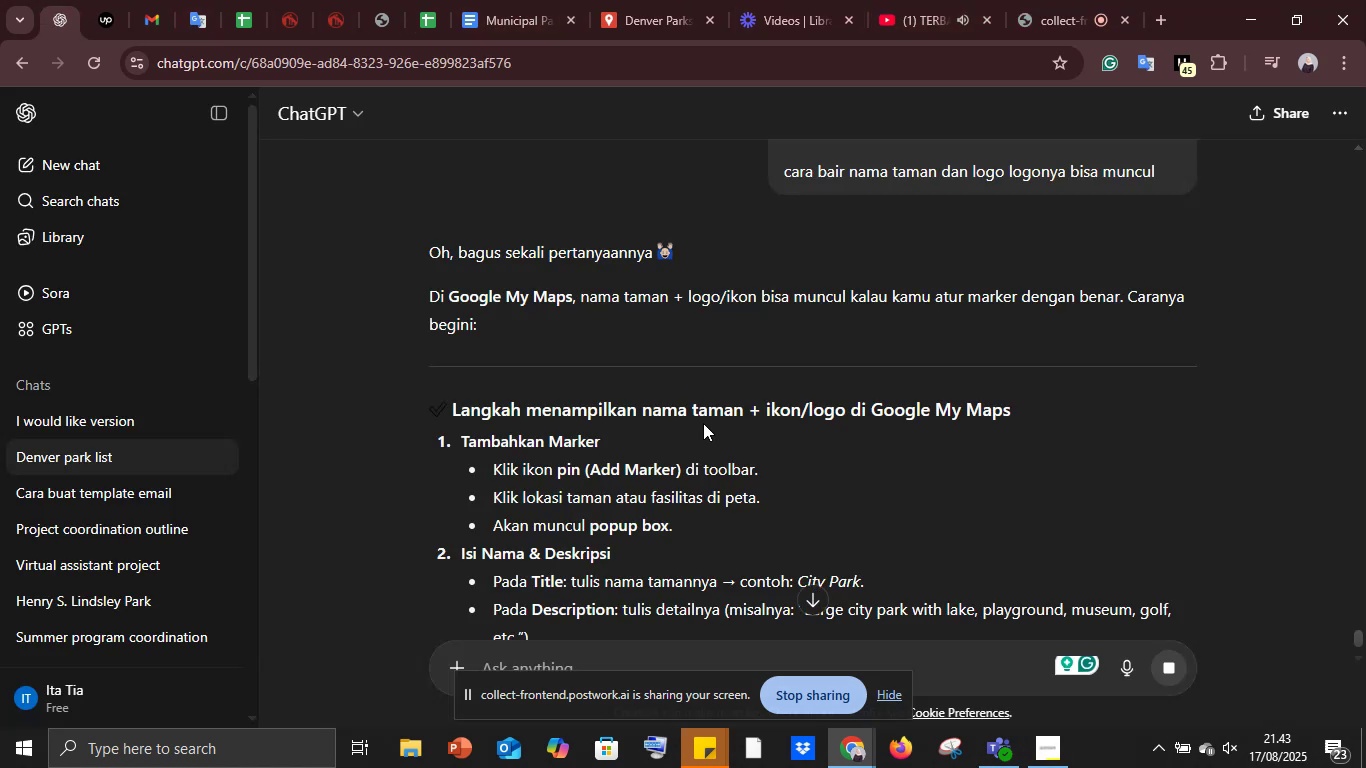 
wait(8.26)
 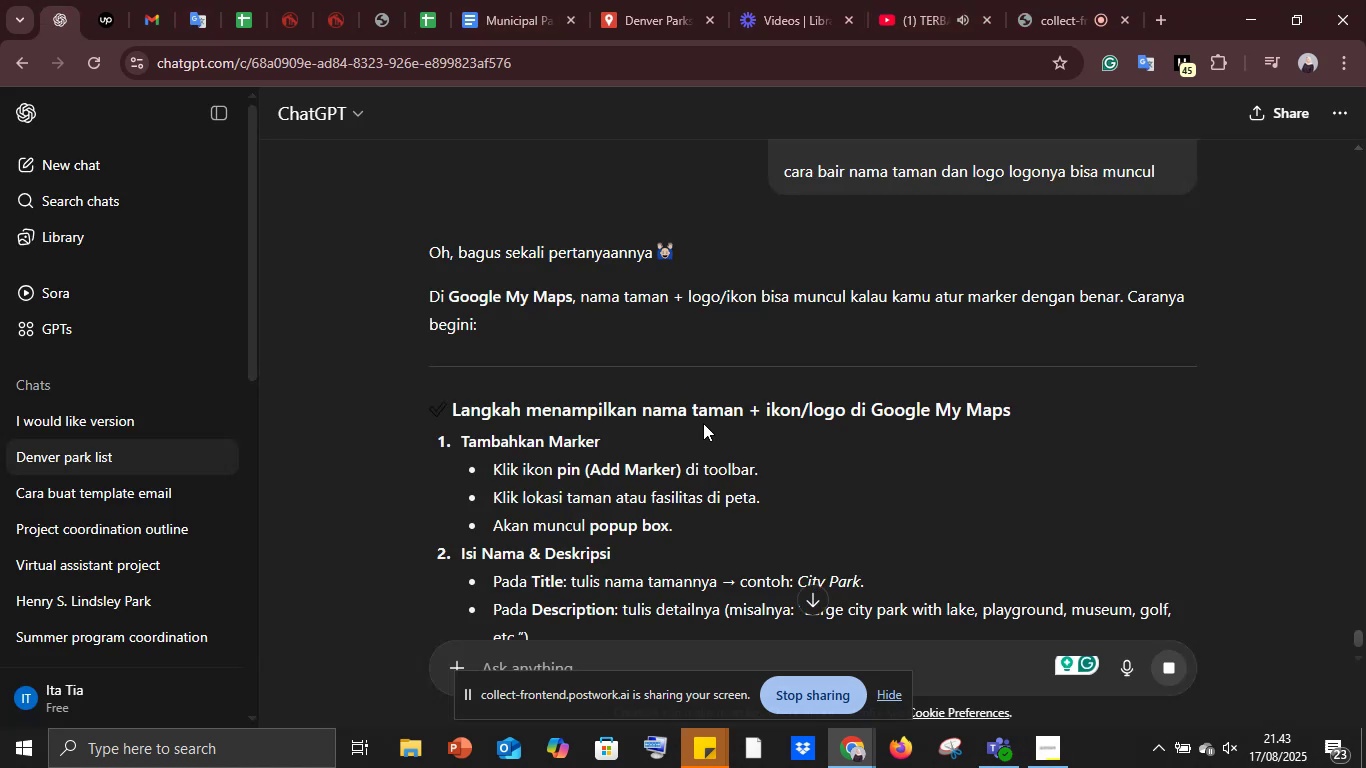 
scroll: coordinate [703, 423], scroll_direction: down, amount: 1.0
 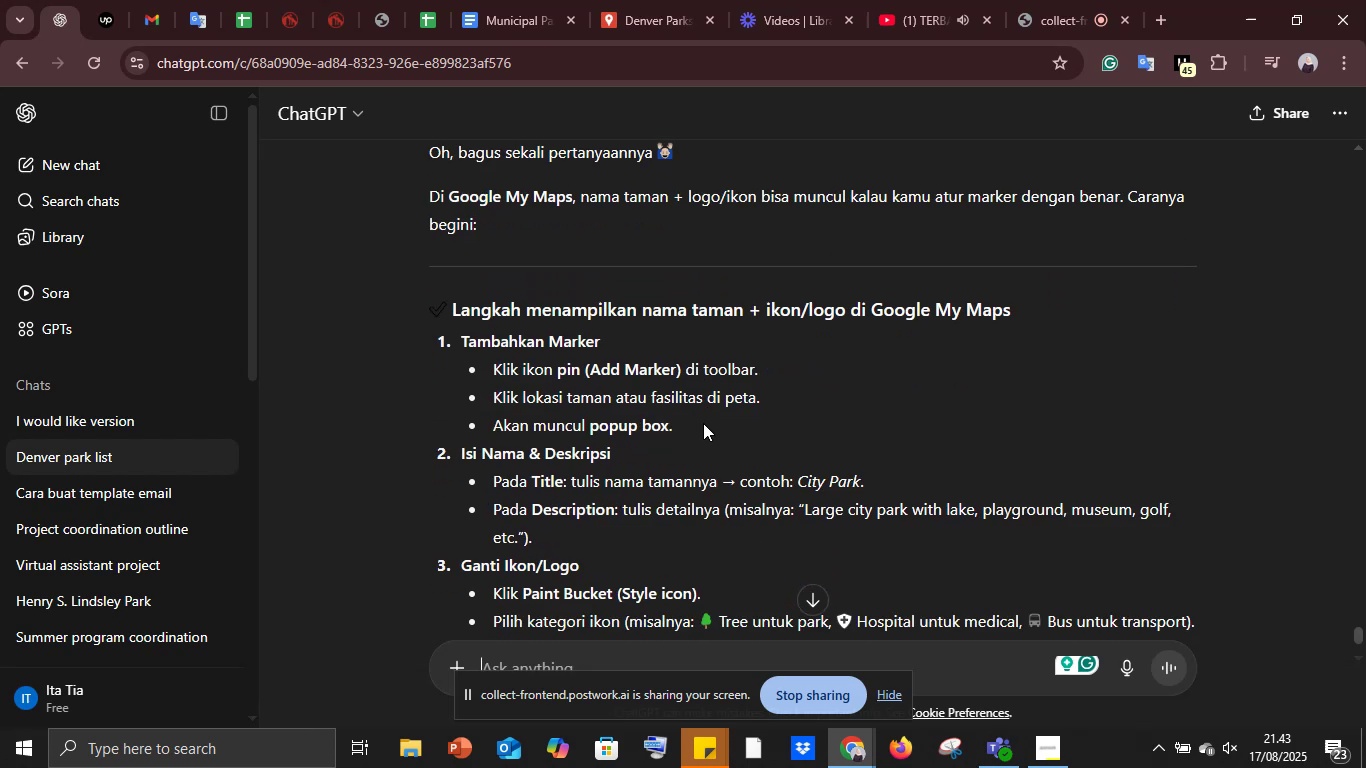 
wait(8.76)
 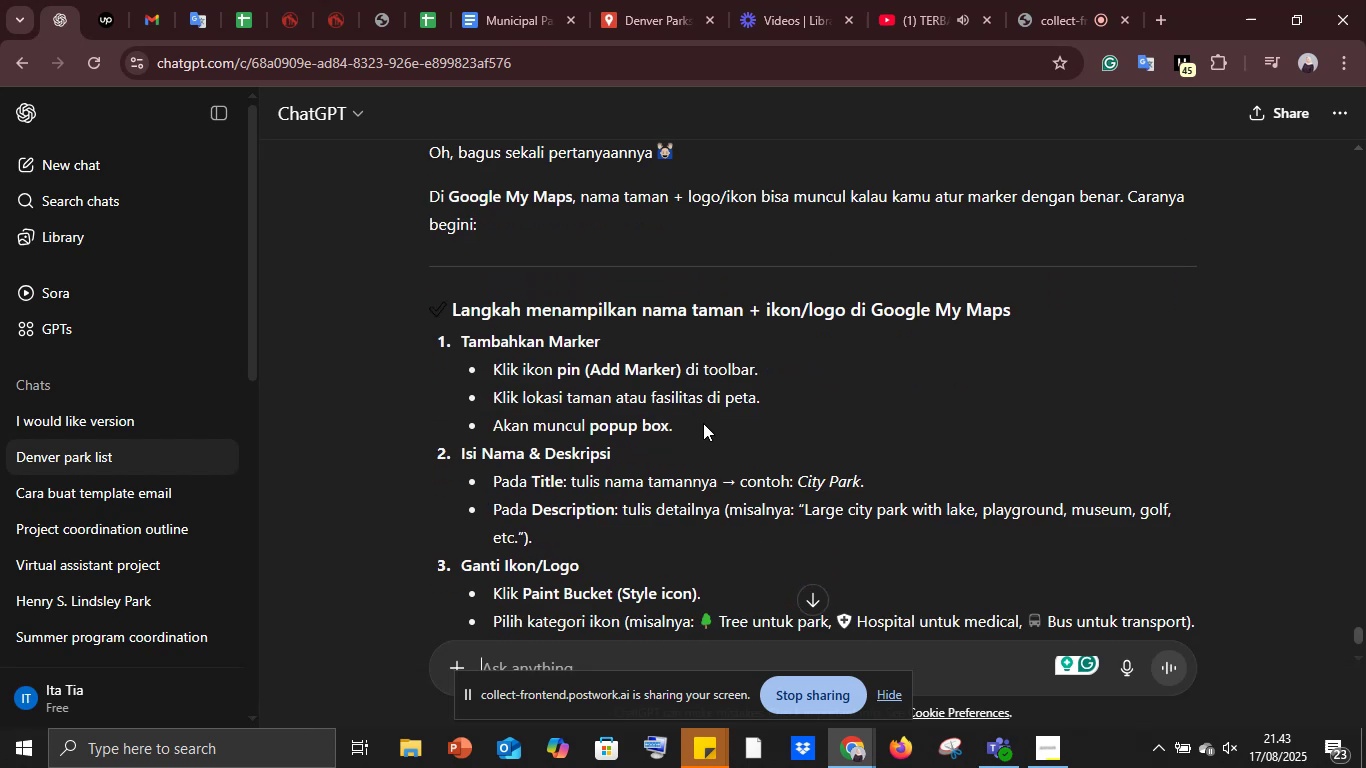 
scroll: coordinate [703, 423], scroll_direction: down, amount: 4.0
 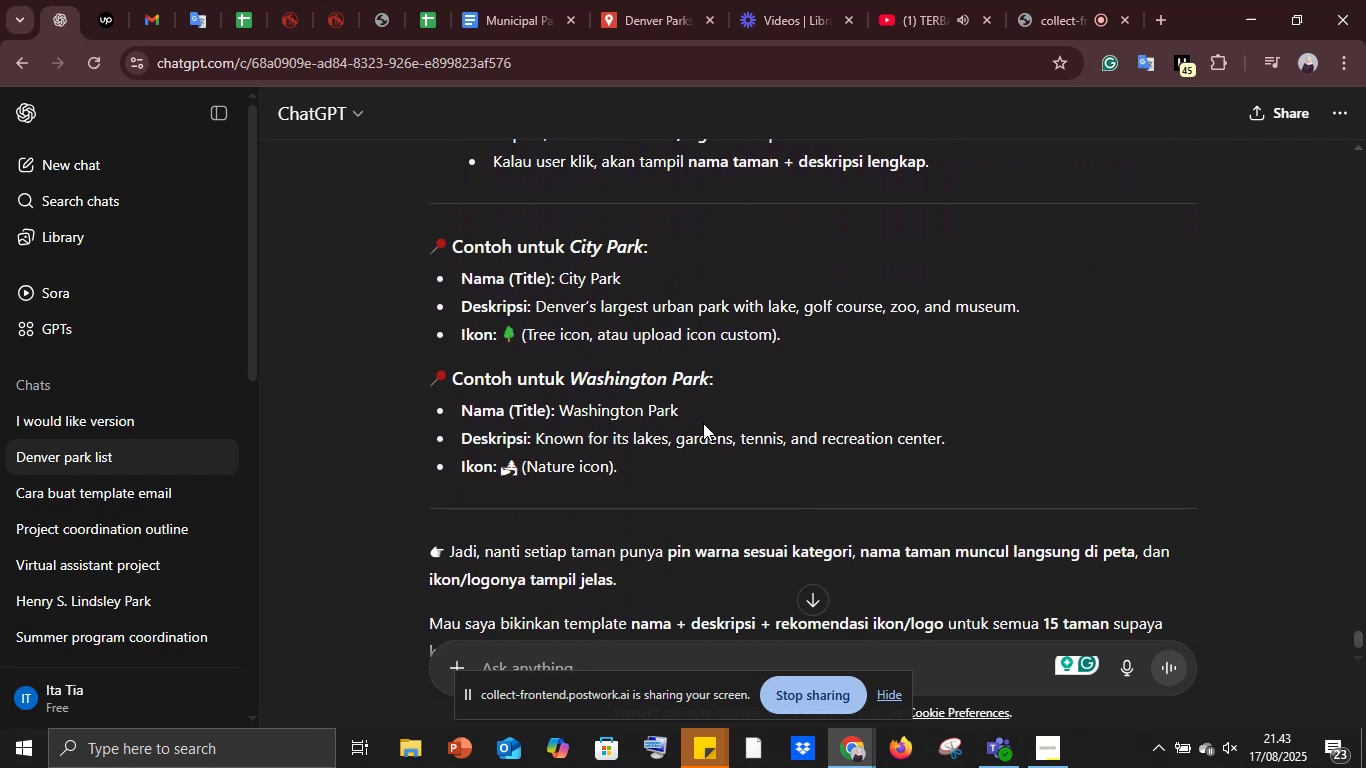 
scroll: coordinate [703, 423], scroll_direction: up, amount: 9.0
 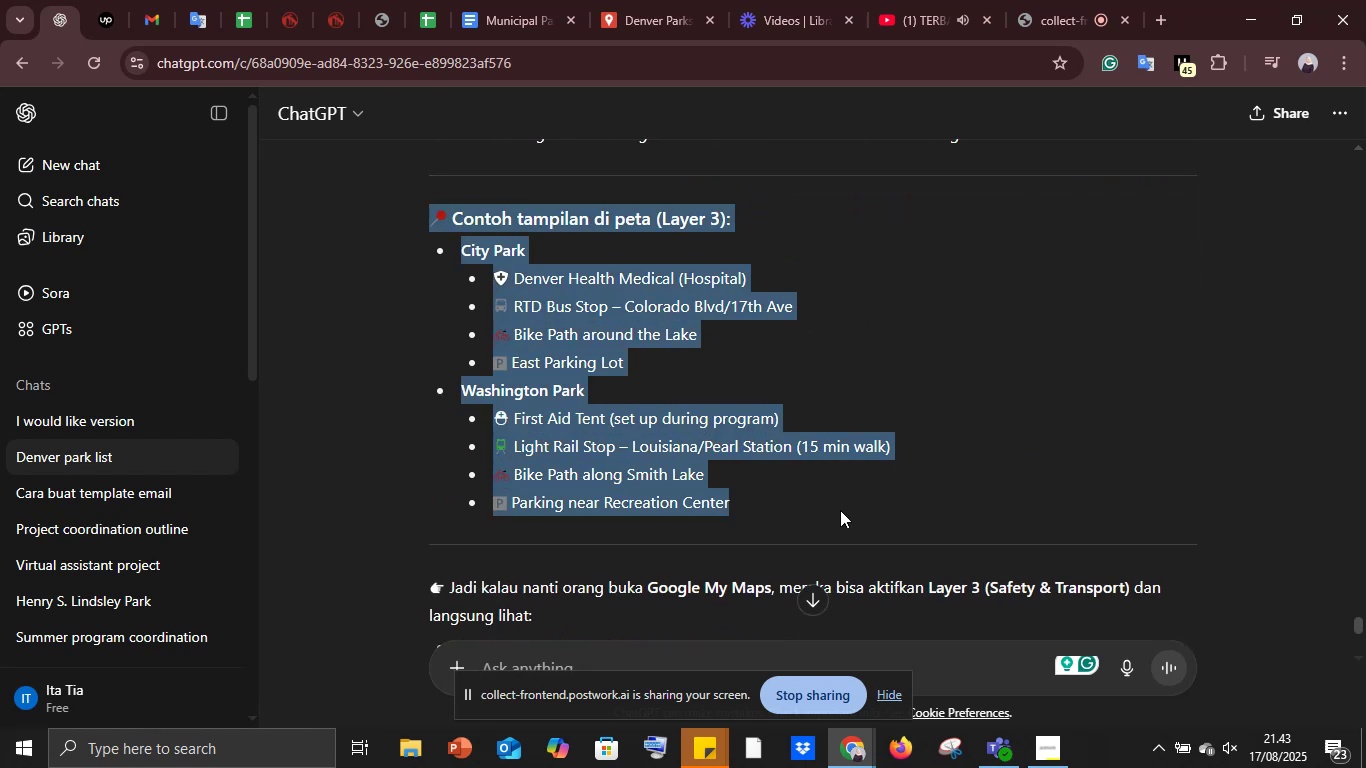 
key(Control+C)
 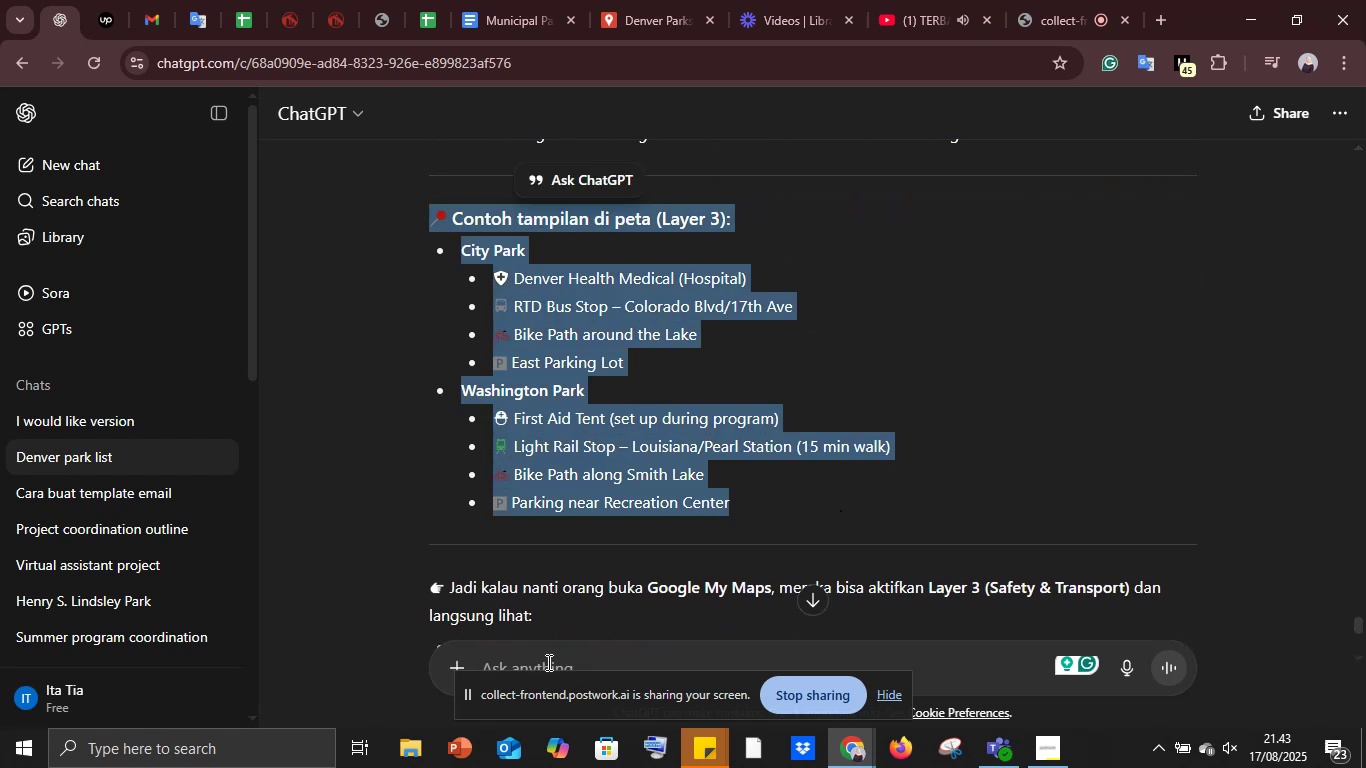 
key(Control+ControlLeft)
 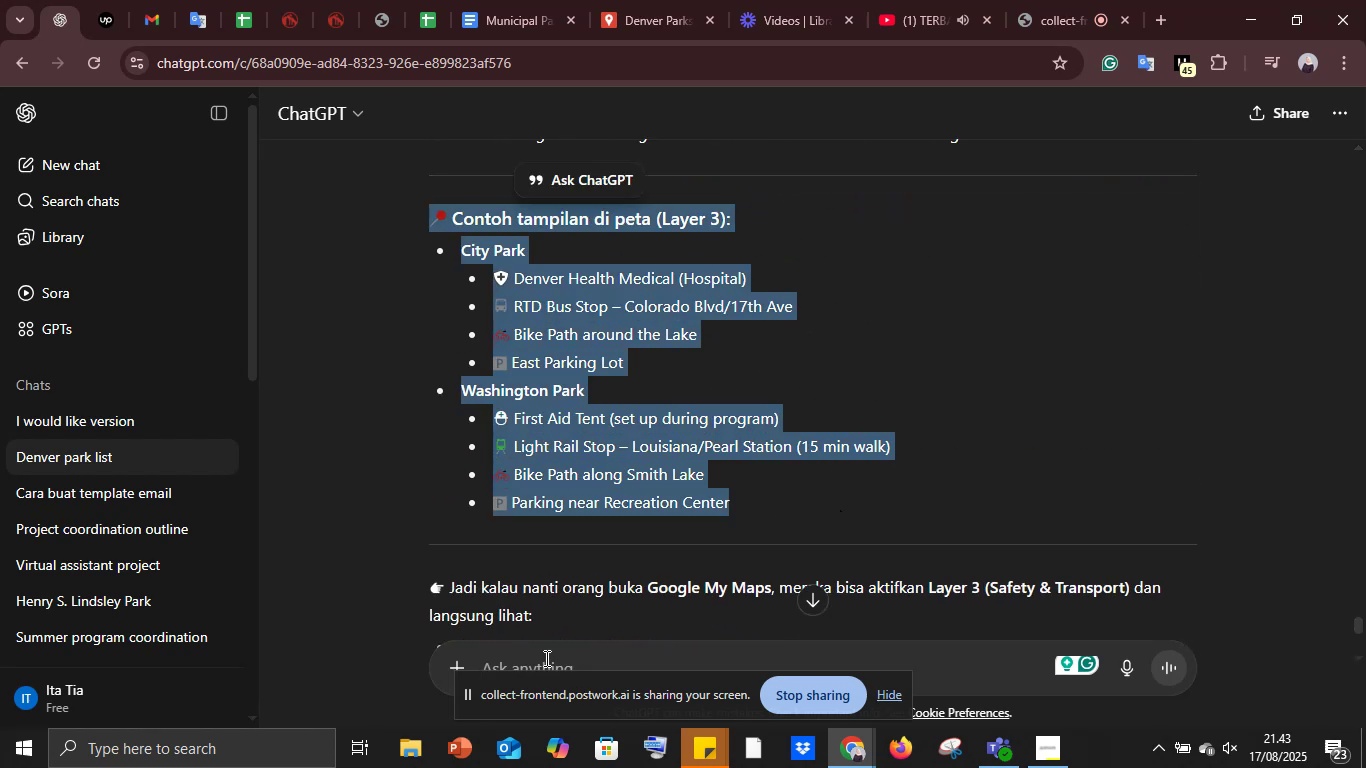 
left_click([545, 658])
 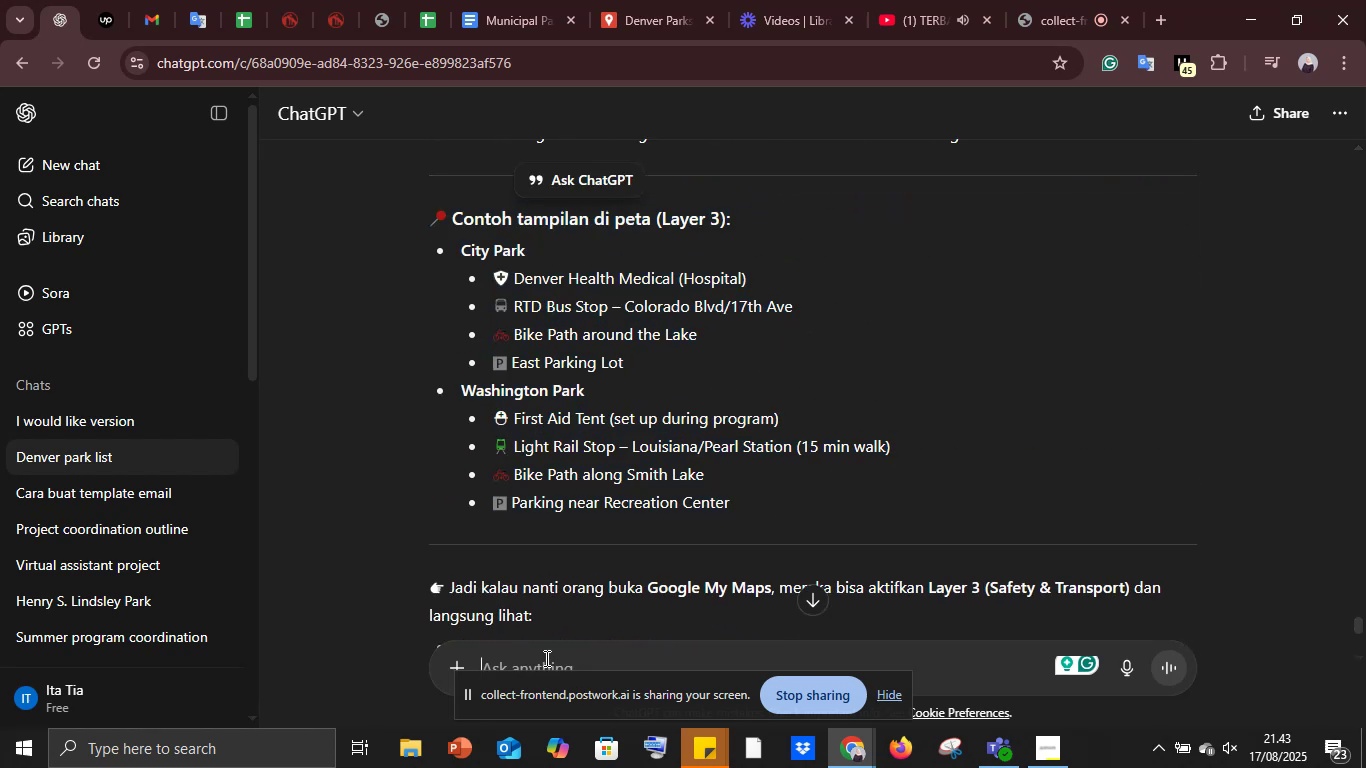 
key(Control+V)
 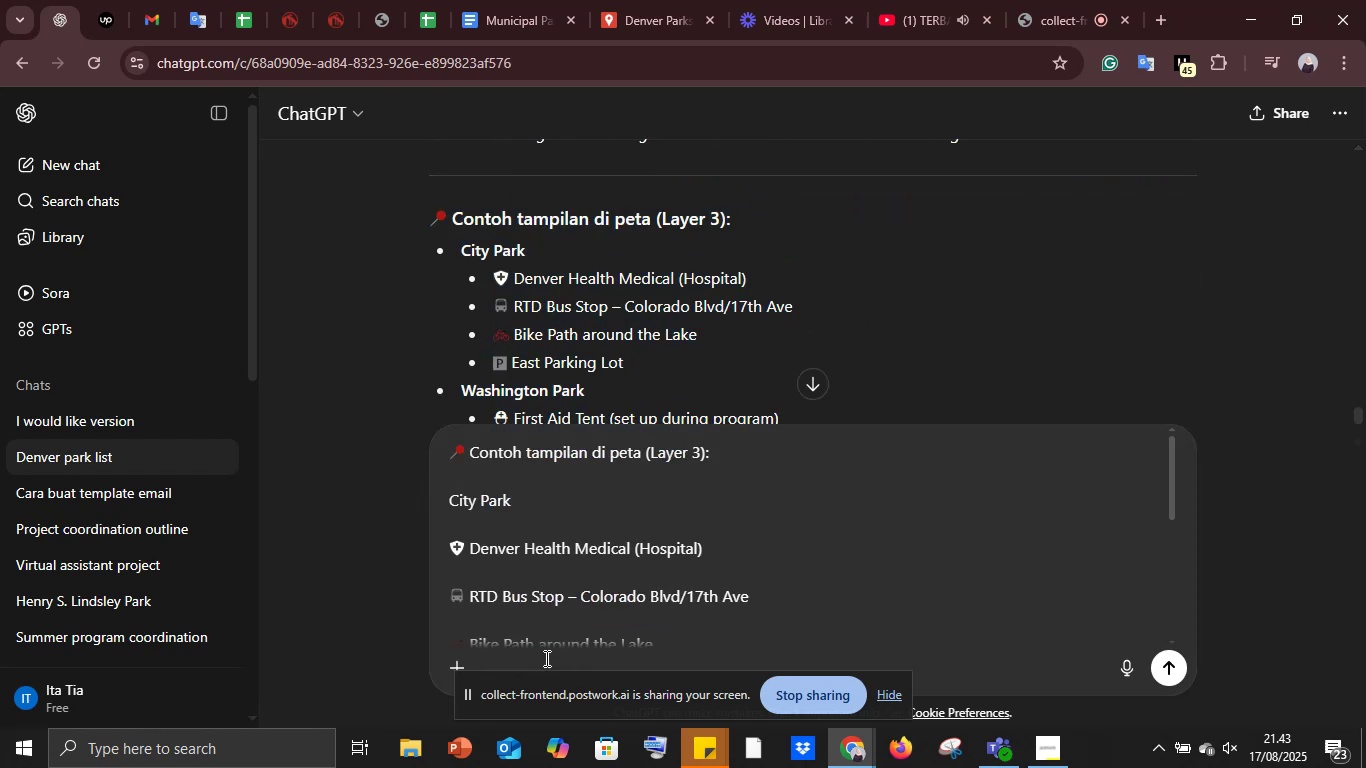 
key(Shift+Enter)
 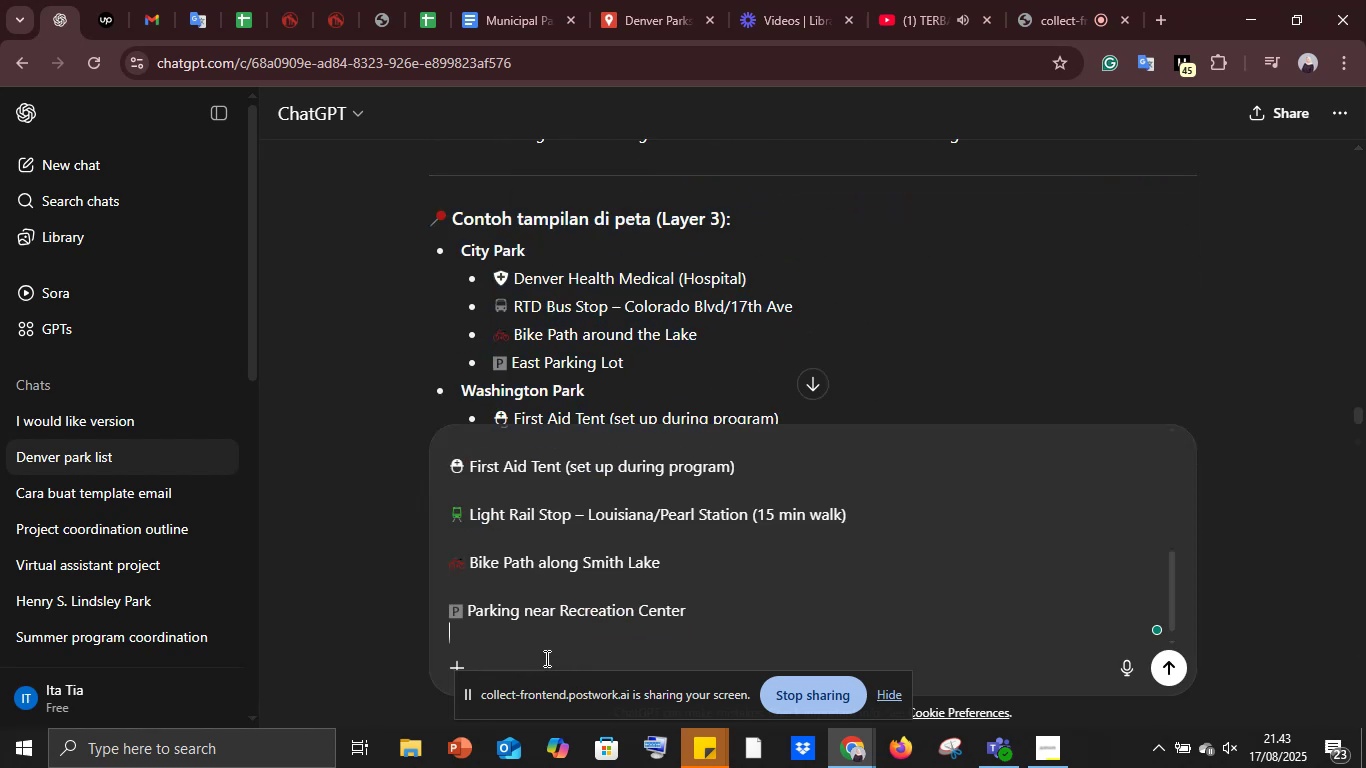 
key(Shift+Enter)
 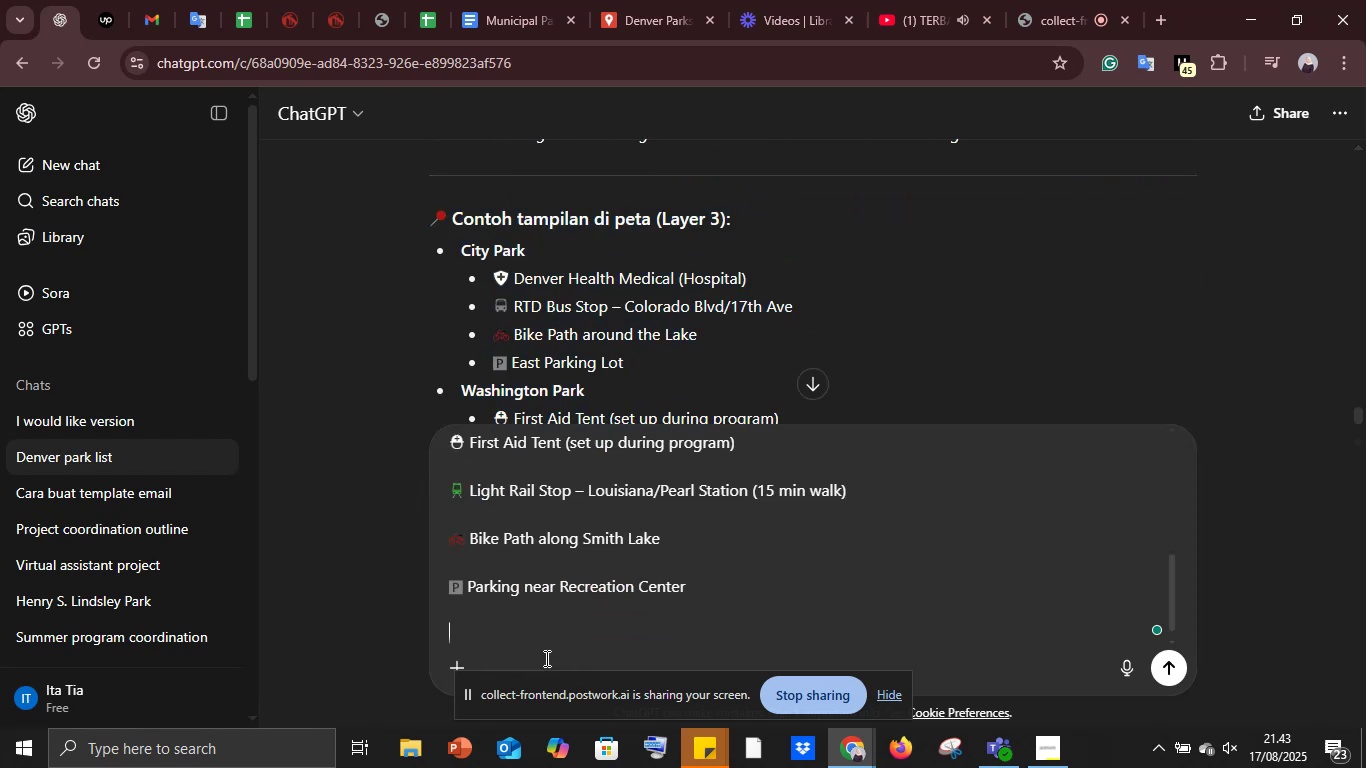 
key(Shift+Enter)
 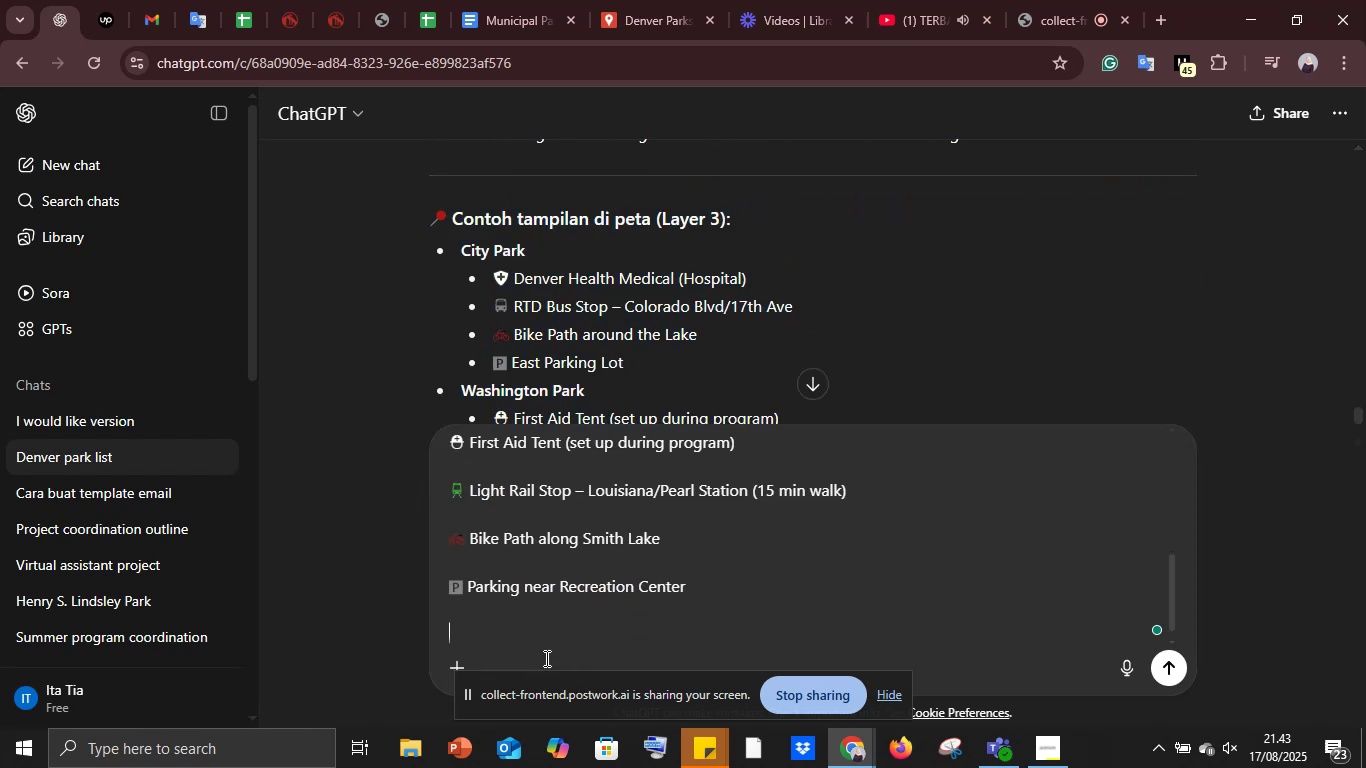 
key(Shift+Enter)
 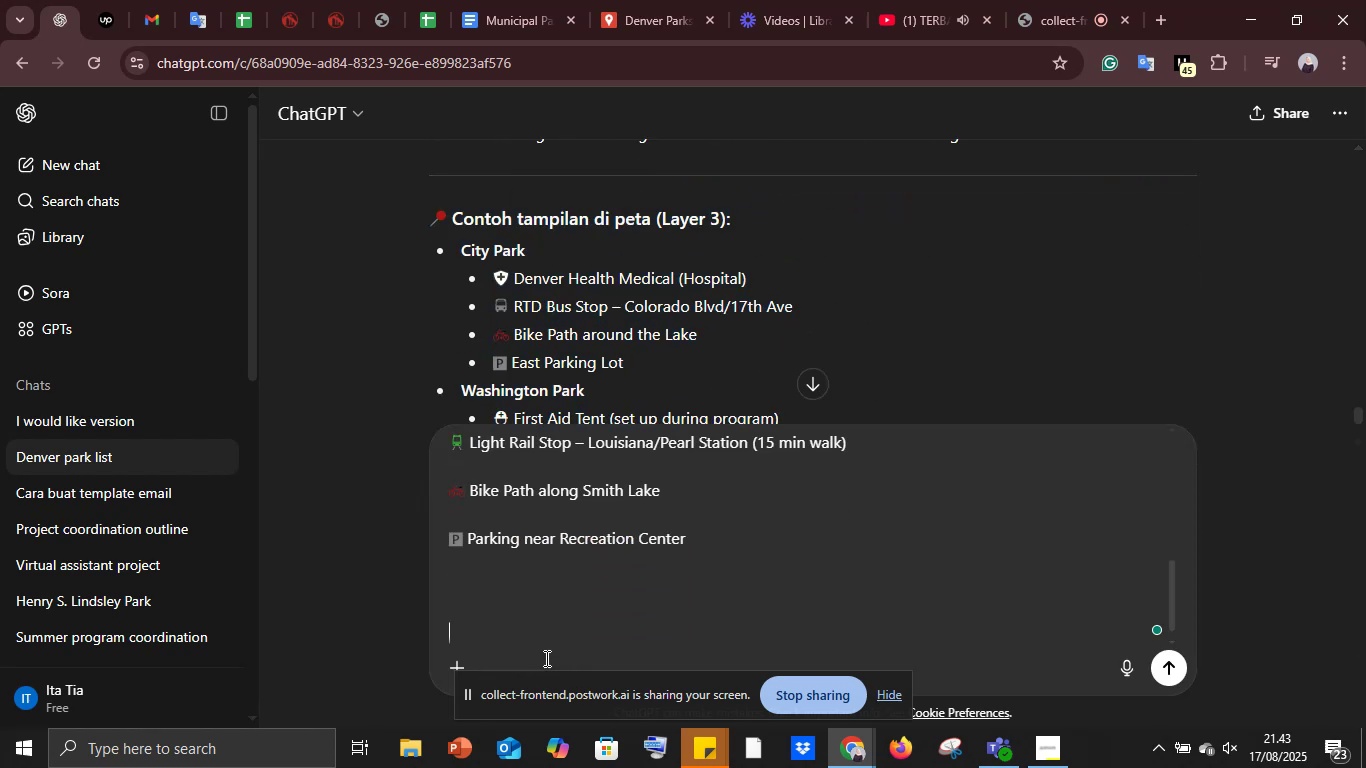 
type(agar sama gitu susunnaya gimana langkah langkahnya )
 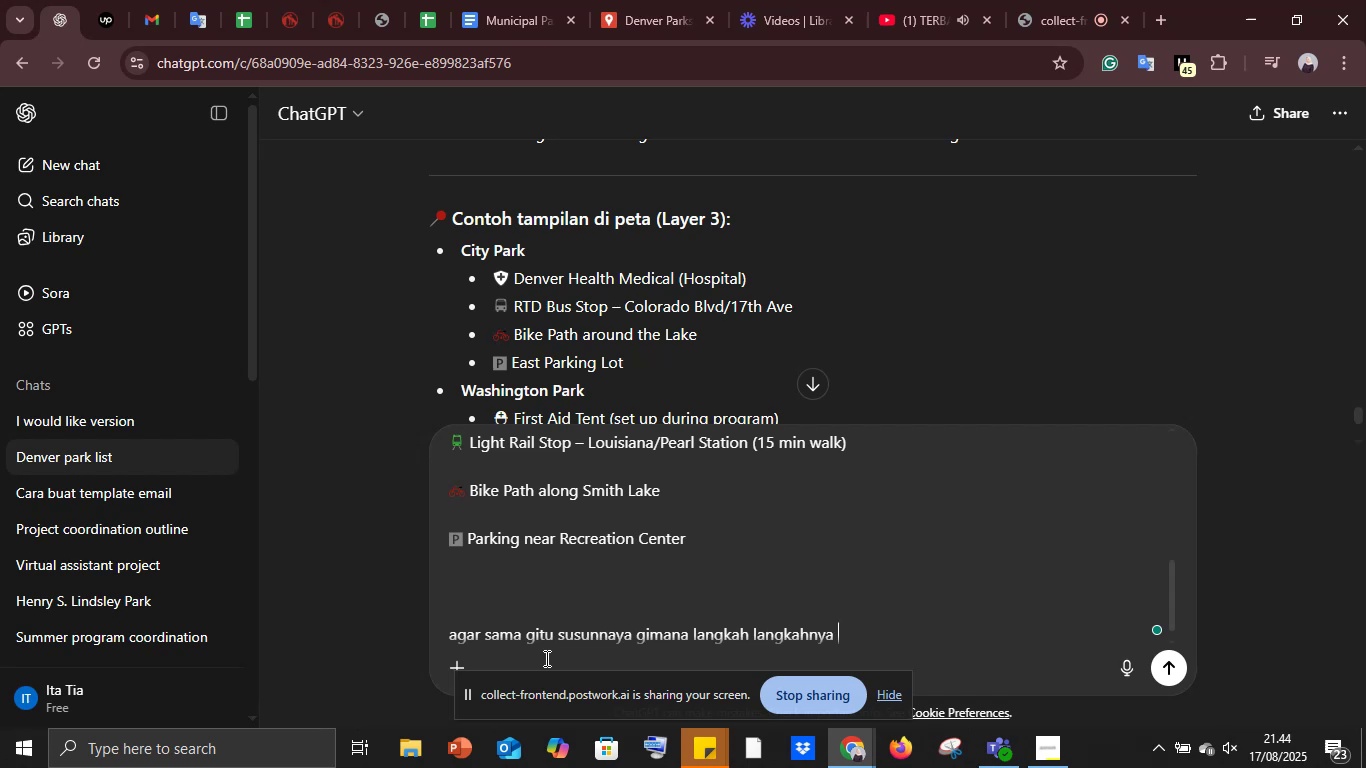 
key(Enter)
 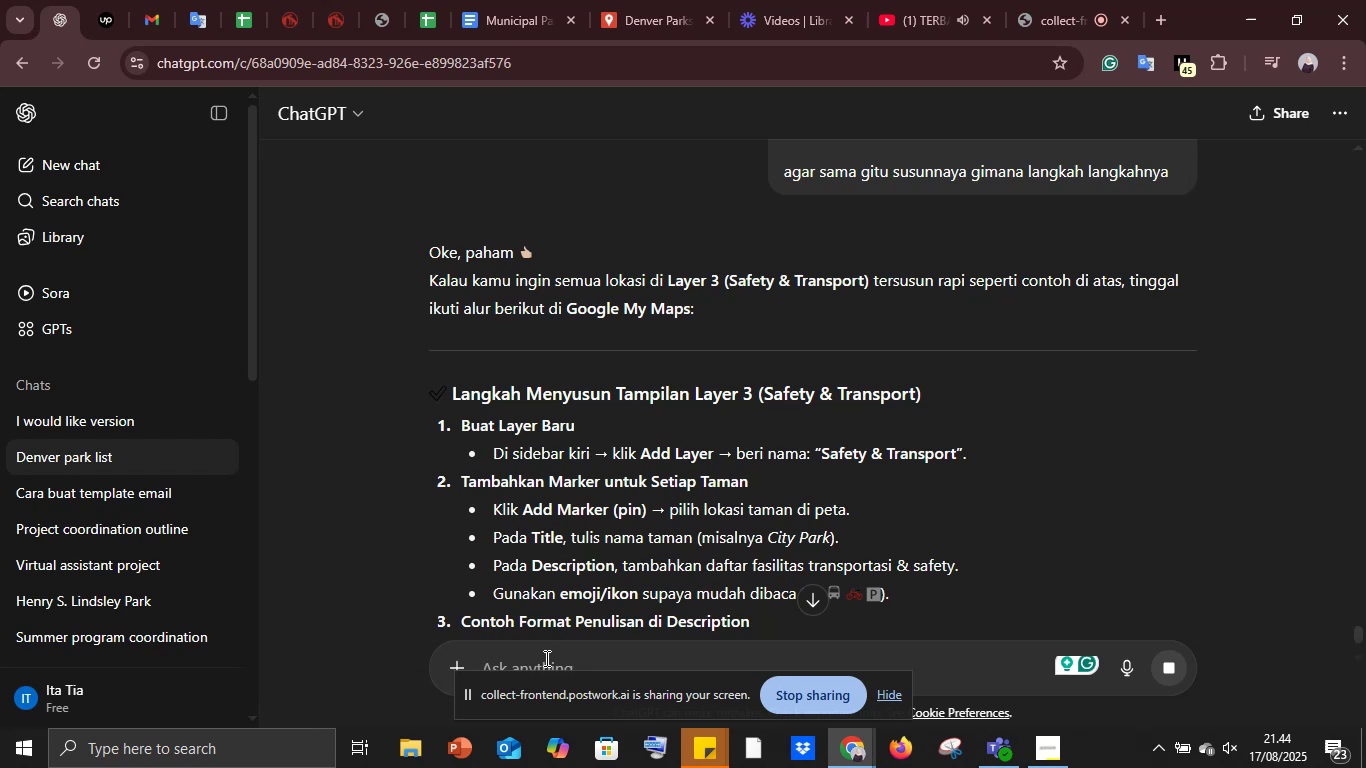 
wait(20.48)
 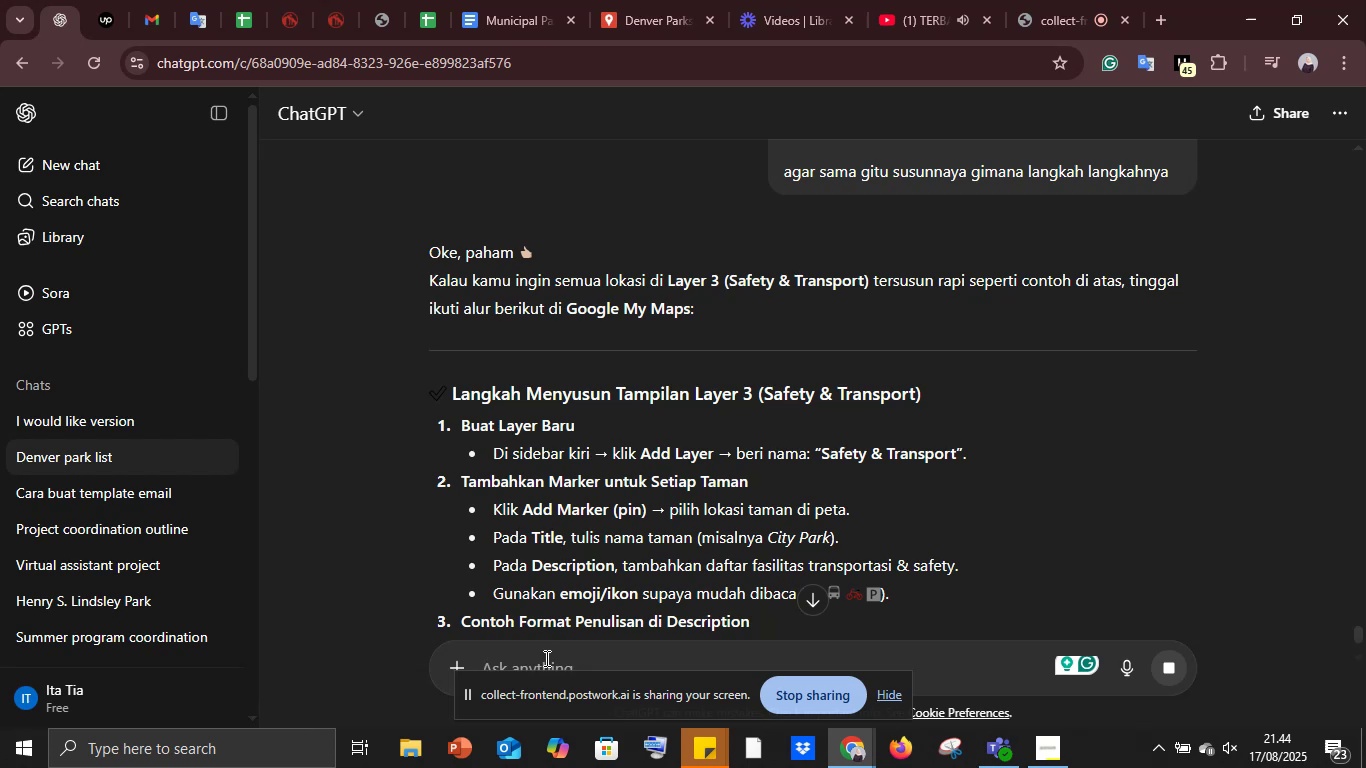 
scroll: coordinate [664, 543], scroll_direction: down, amount: 3.0
 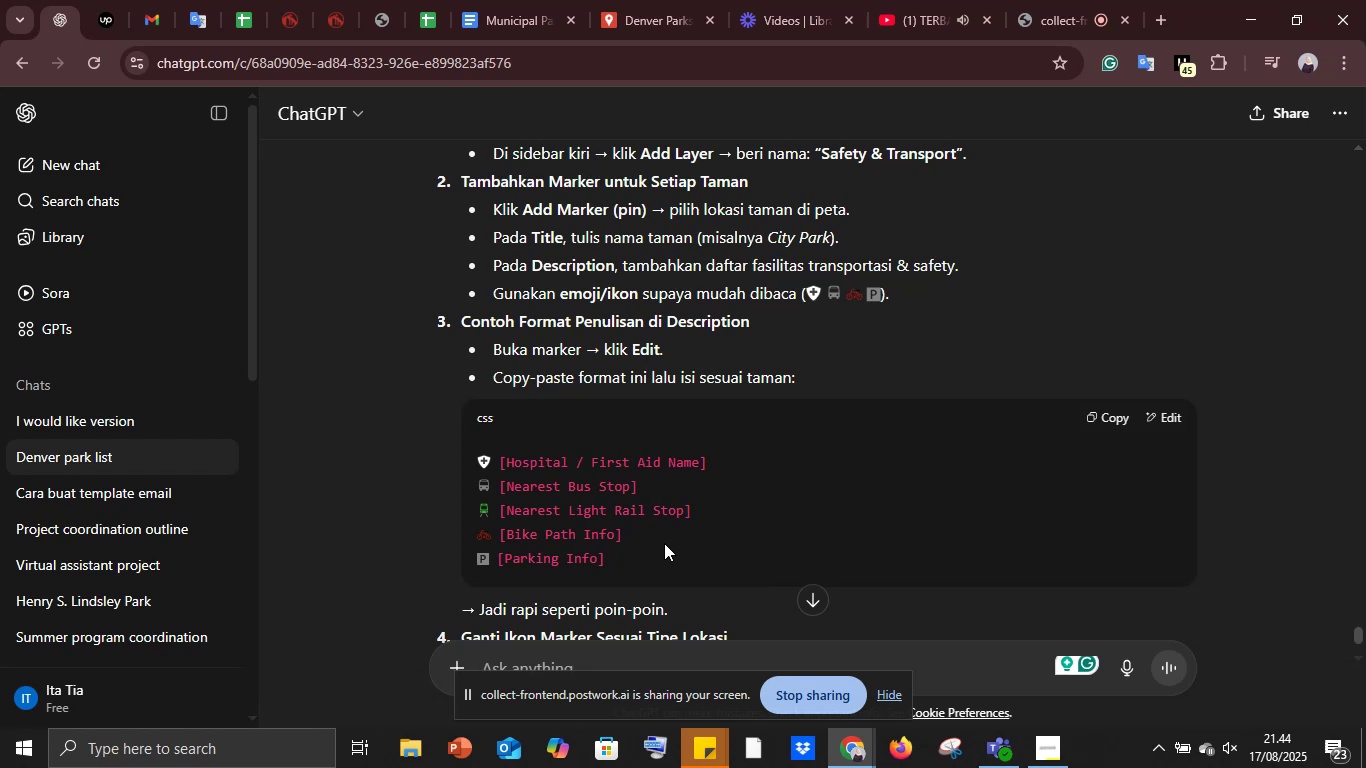 
wait(6.54)
 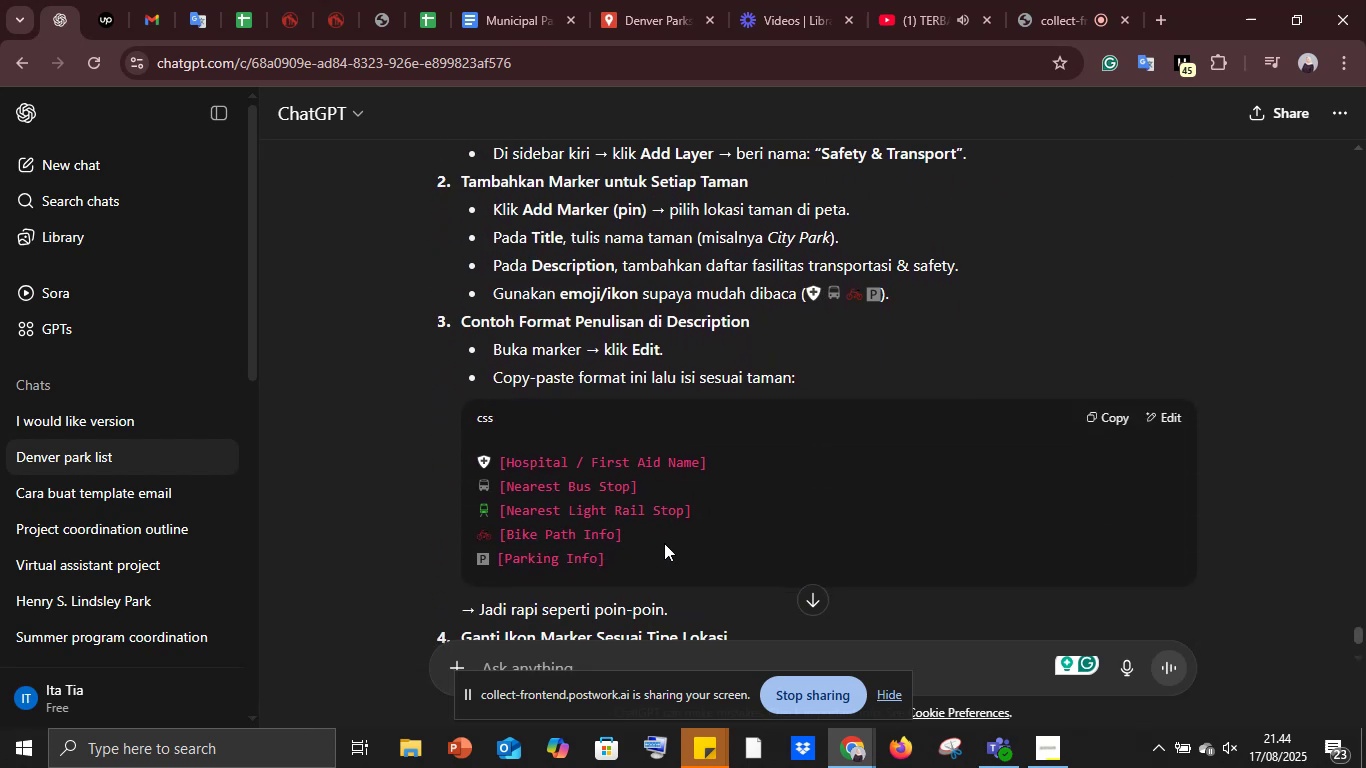 
scroll: coordinate [664, 543], scroll_direction: down, amount: 2.0
 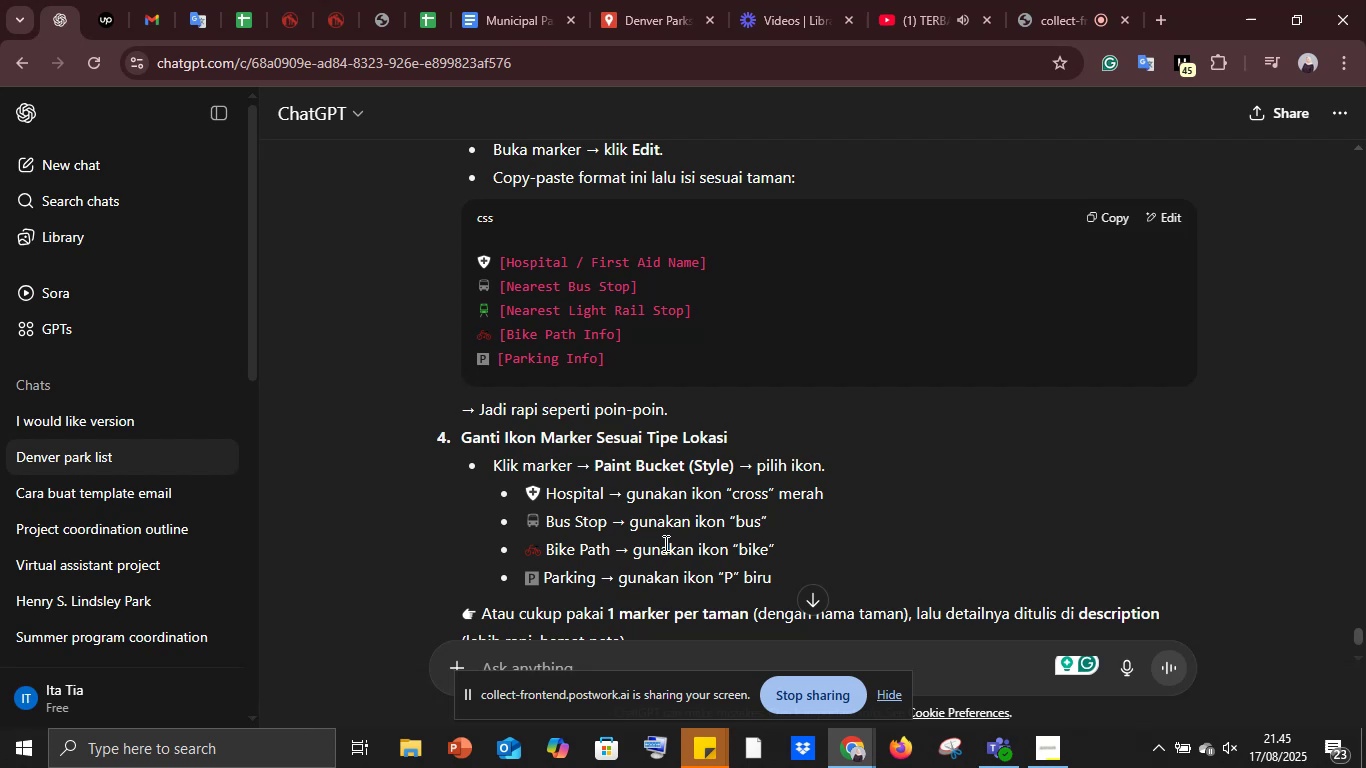 
wait(27.95)
 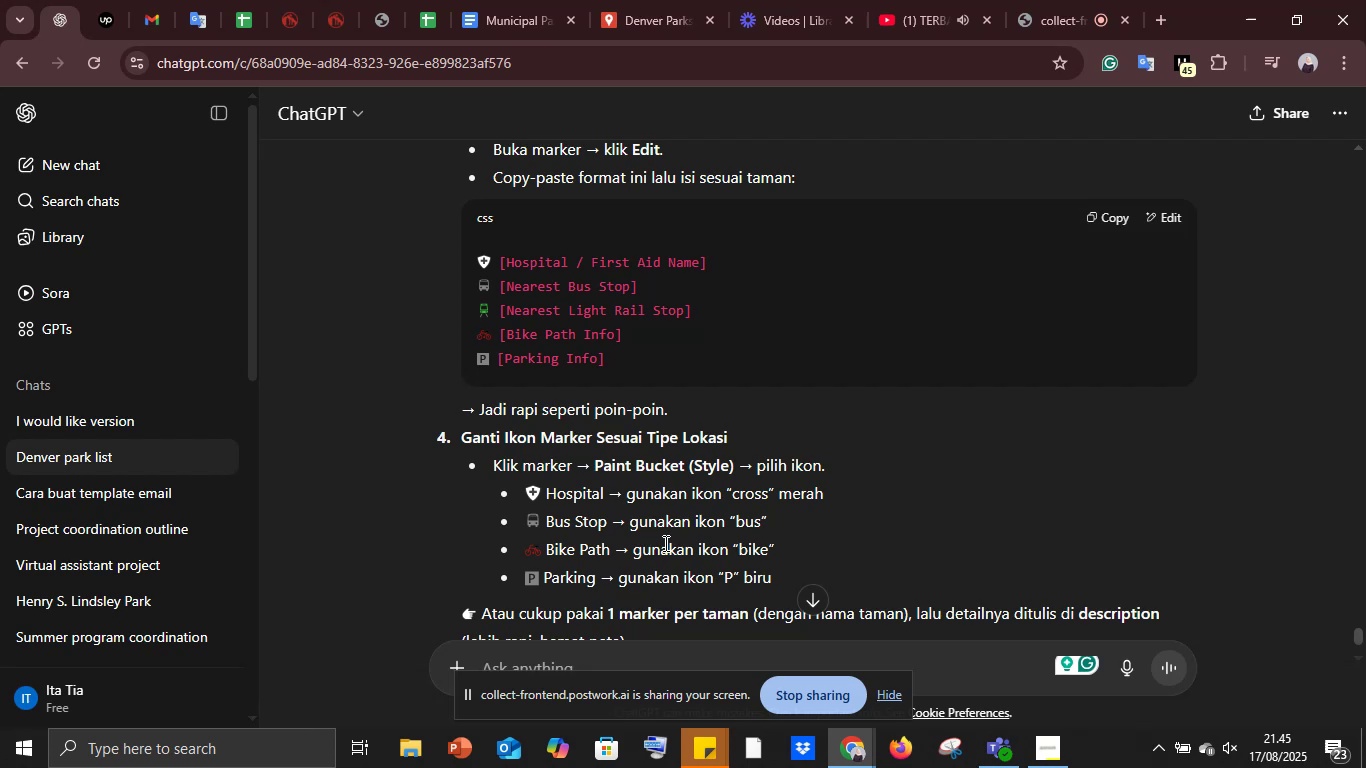 
scroll: coordinate [640, 352], scroll_direction: up, amount: 4.0
 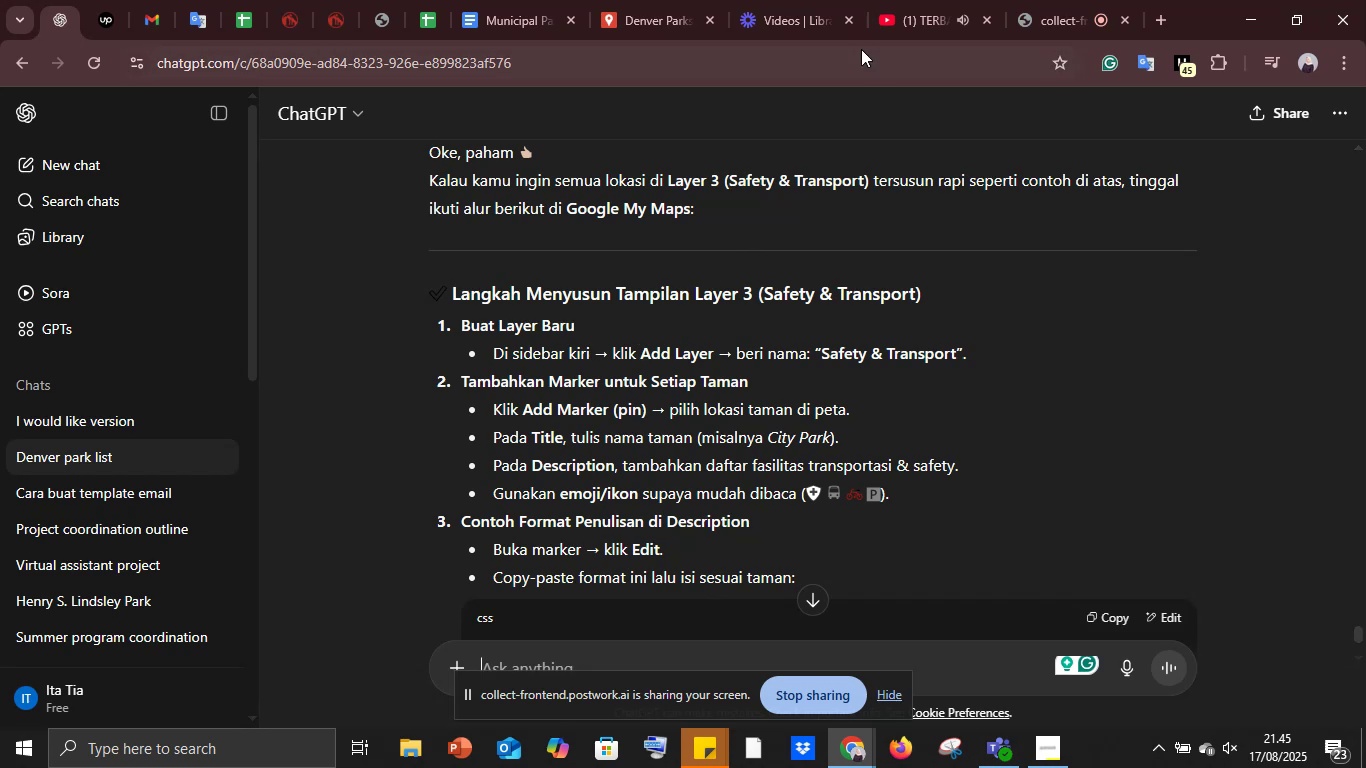 
wait(11.17)
 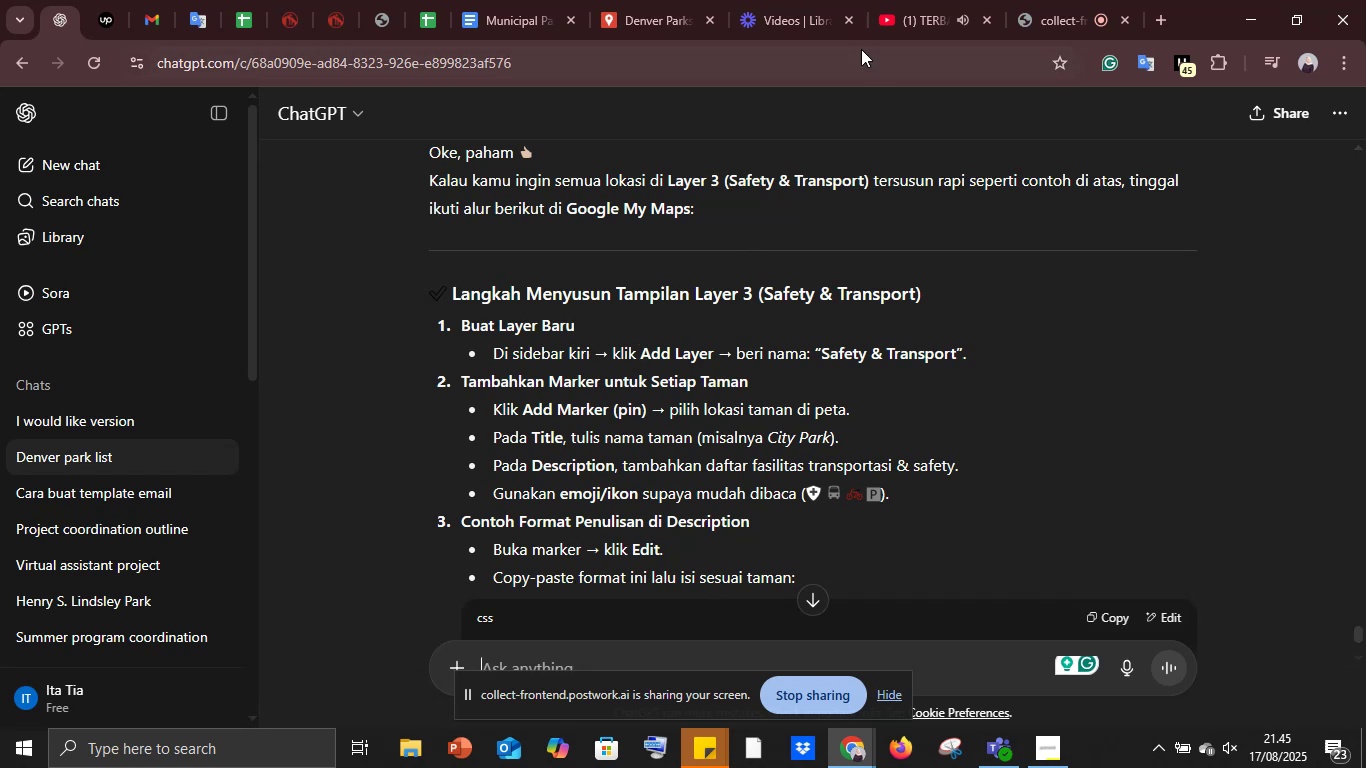 
left_click([640, 0])
 